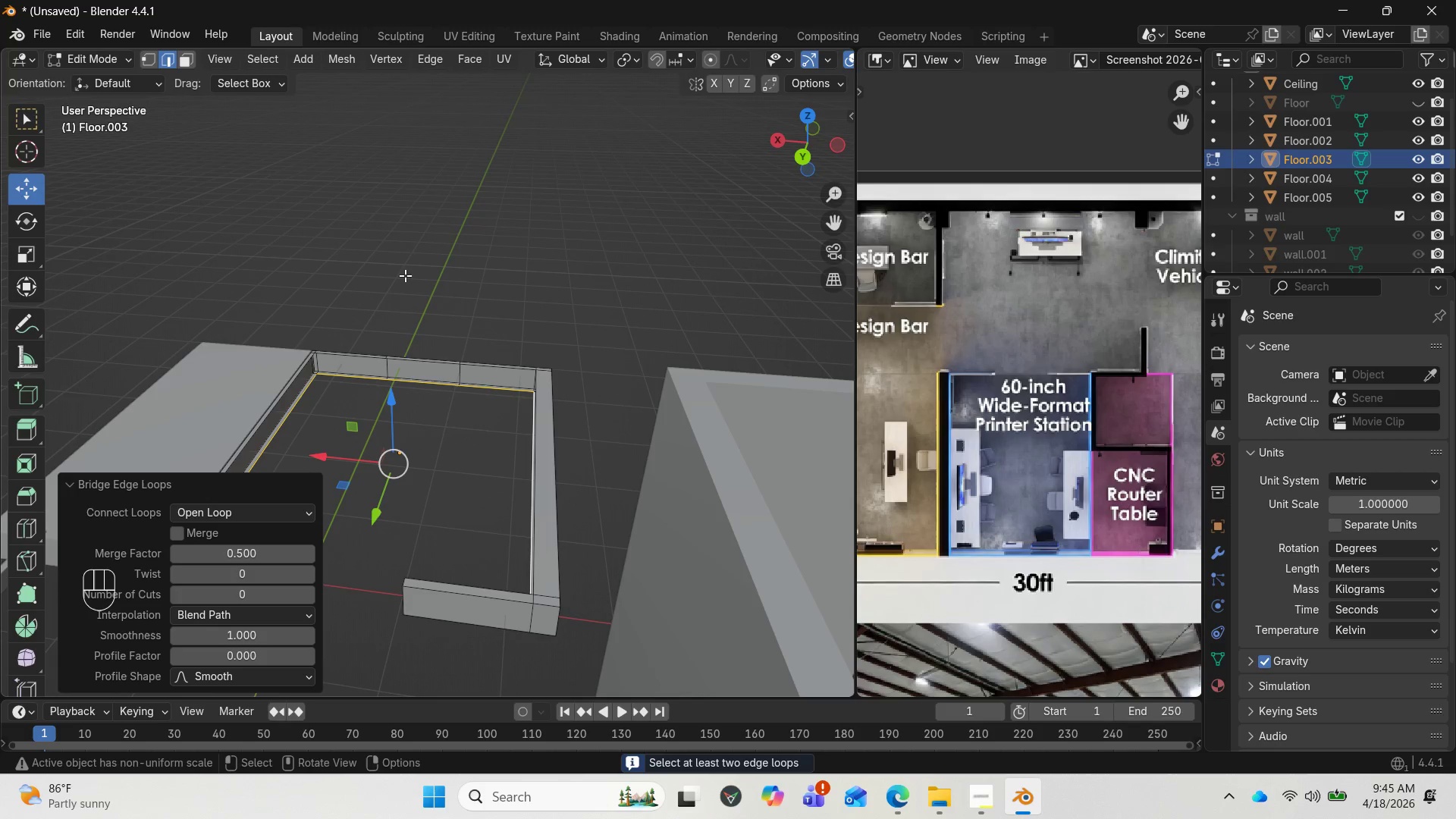 
key(Control+Z)
 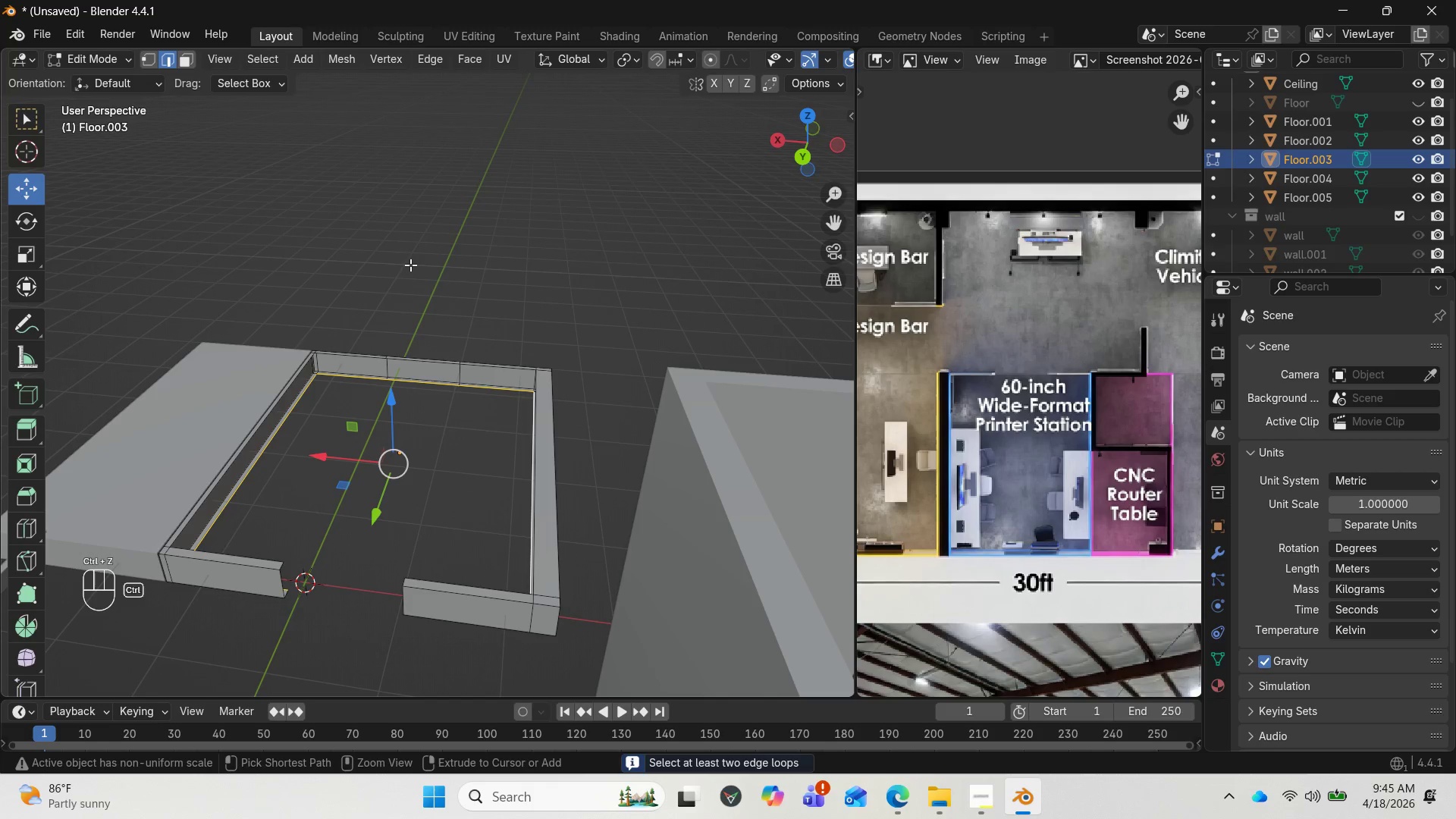 
key(Control+Z)
 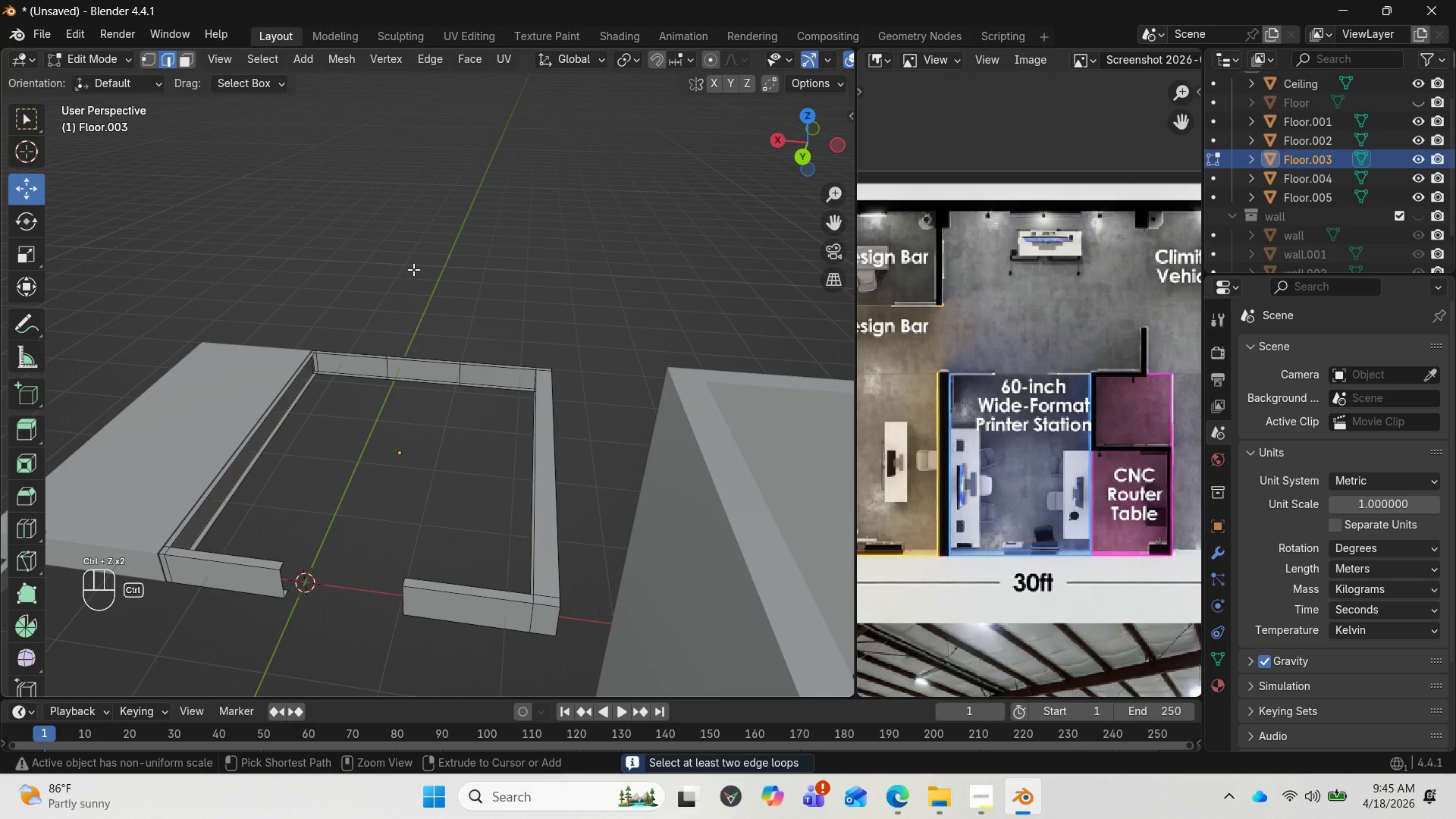 
scroll: coordinate [414, 274], scroll_direction: up, amount: 2.0
 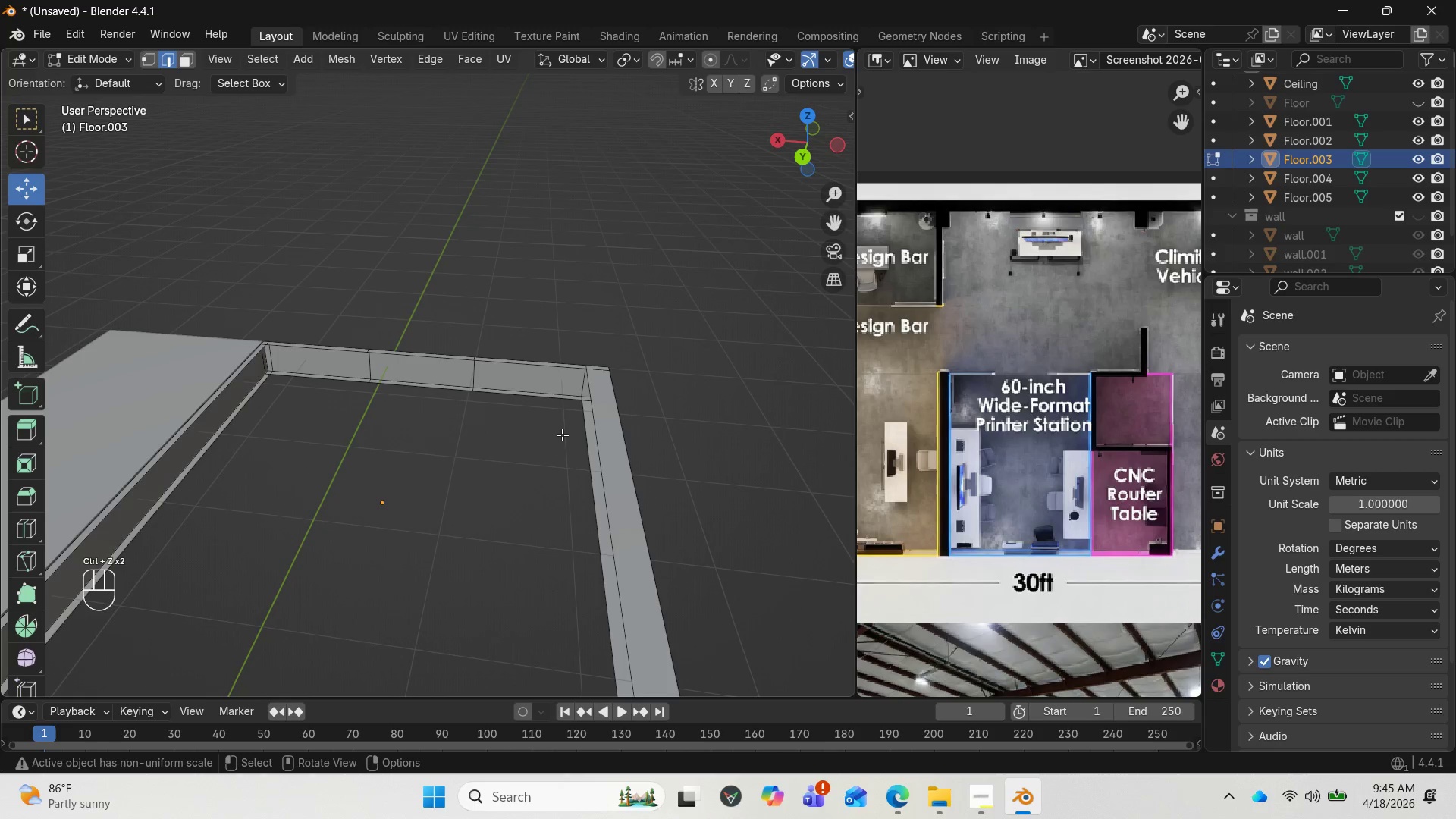 
hold_key(key=AltLeft, duration=1.62)
left_click([600, 449])
 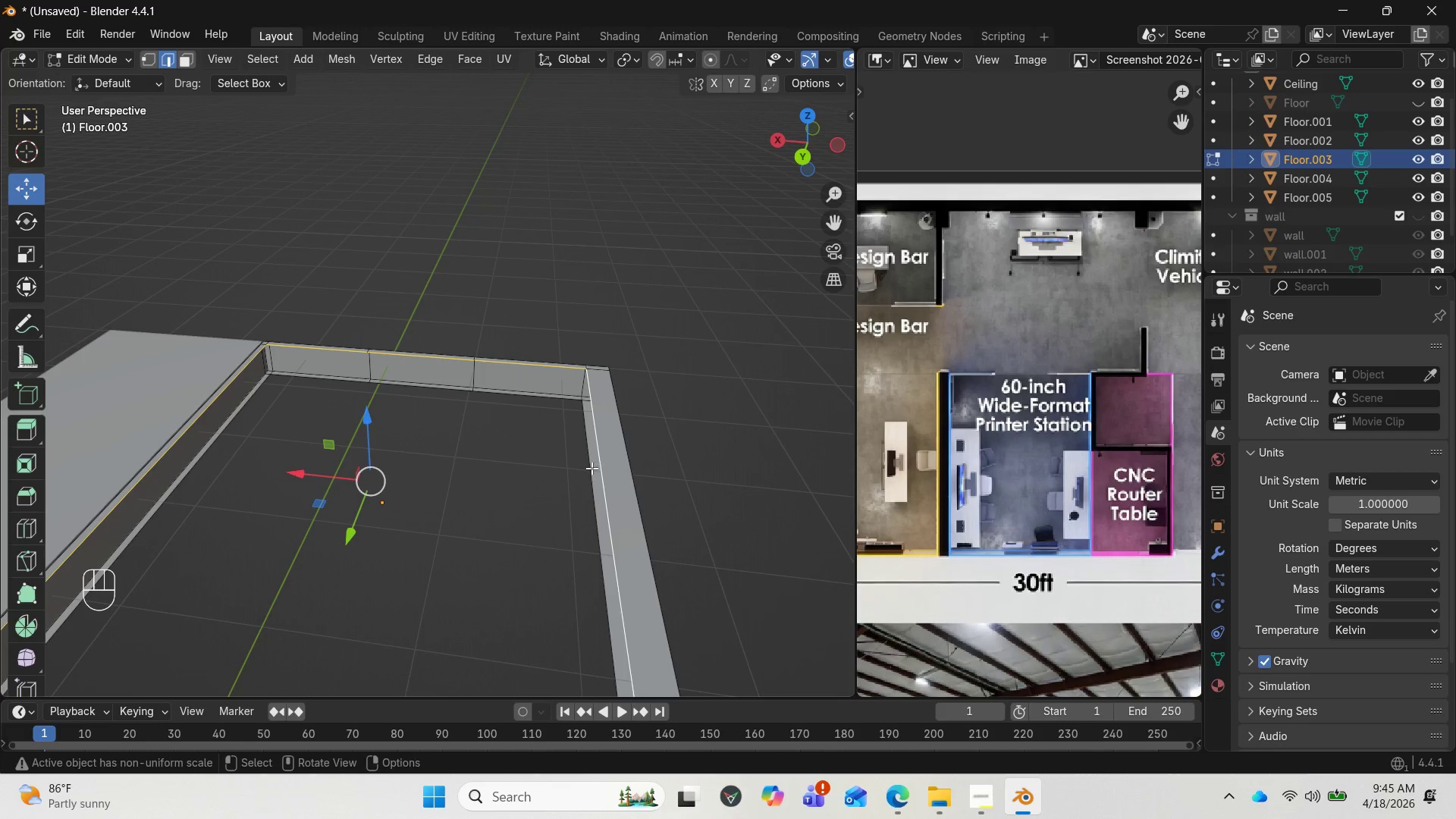 
hold_key(key=ShiftLeft, duration=1.47)
hold_key(key=AltLeft, duration=0.94)
left_click([590, 479])
 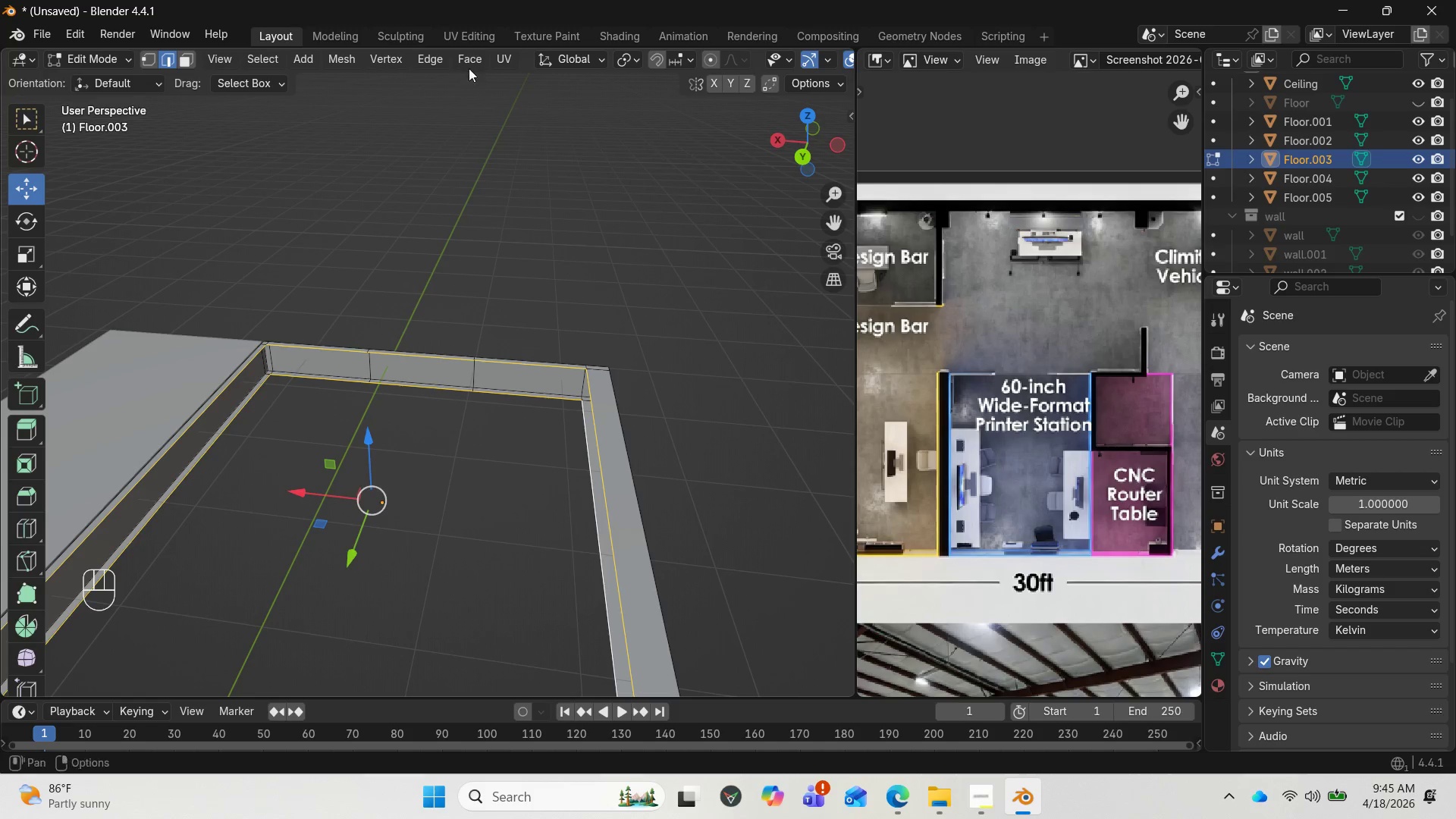 
left_click([441, 64])
 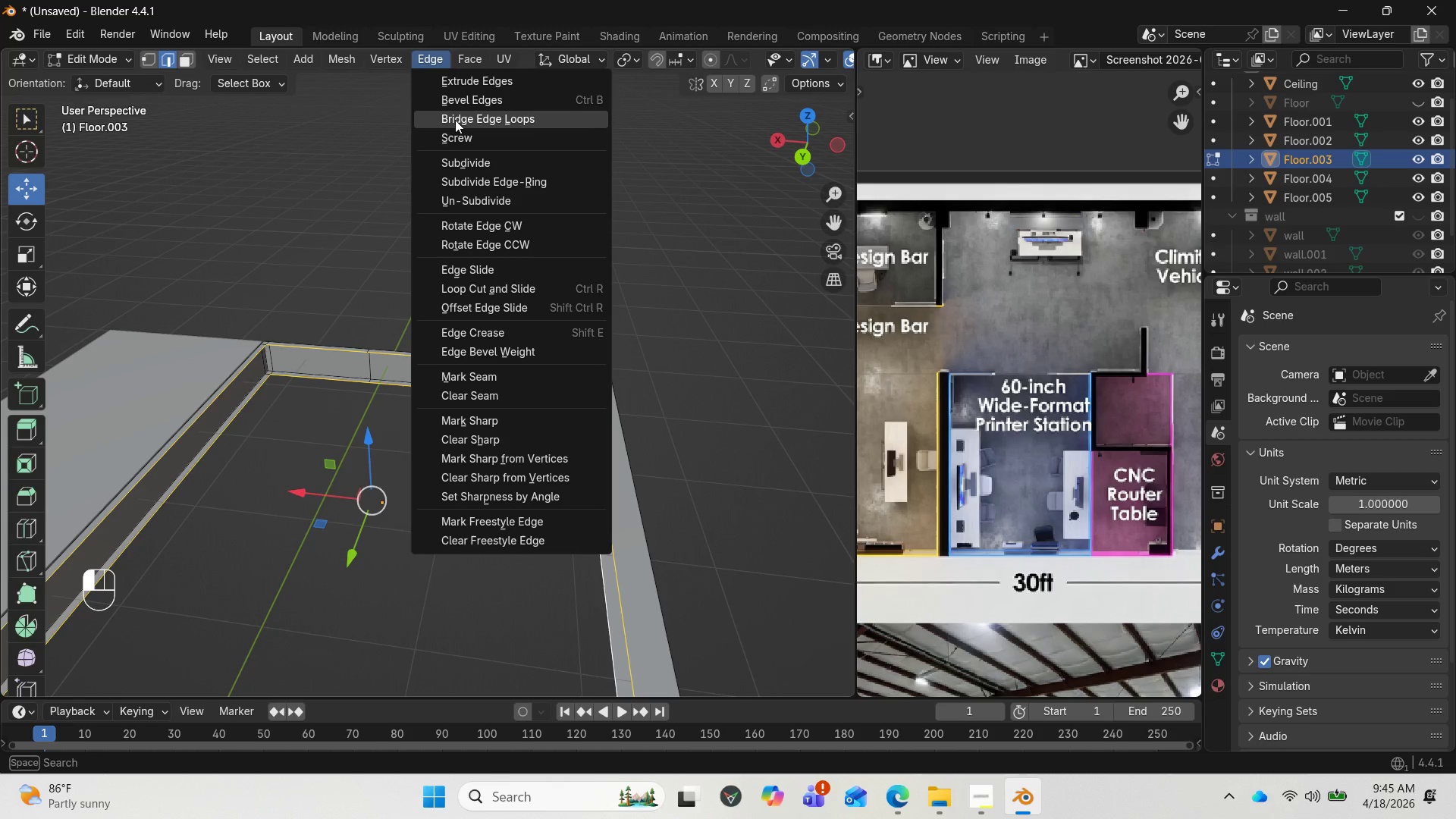 
left_click([455, 120])
 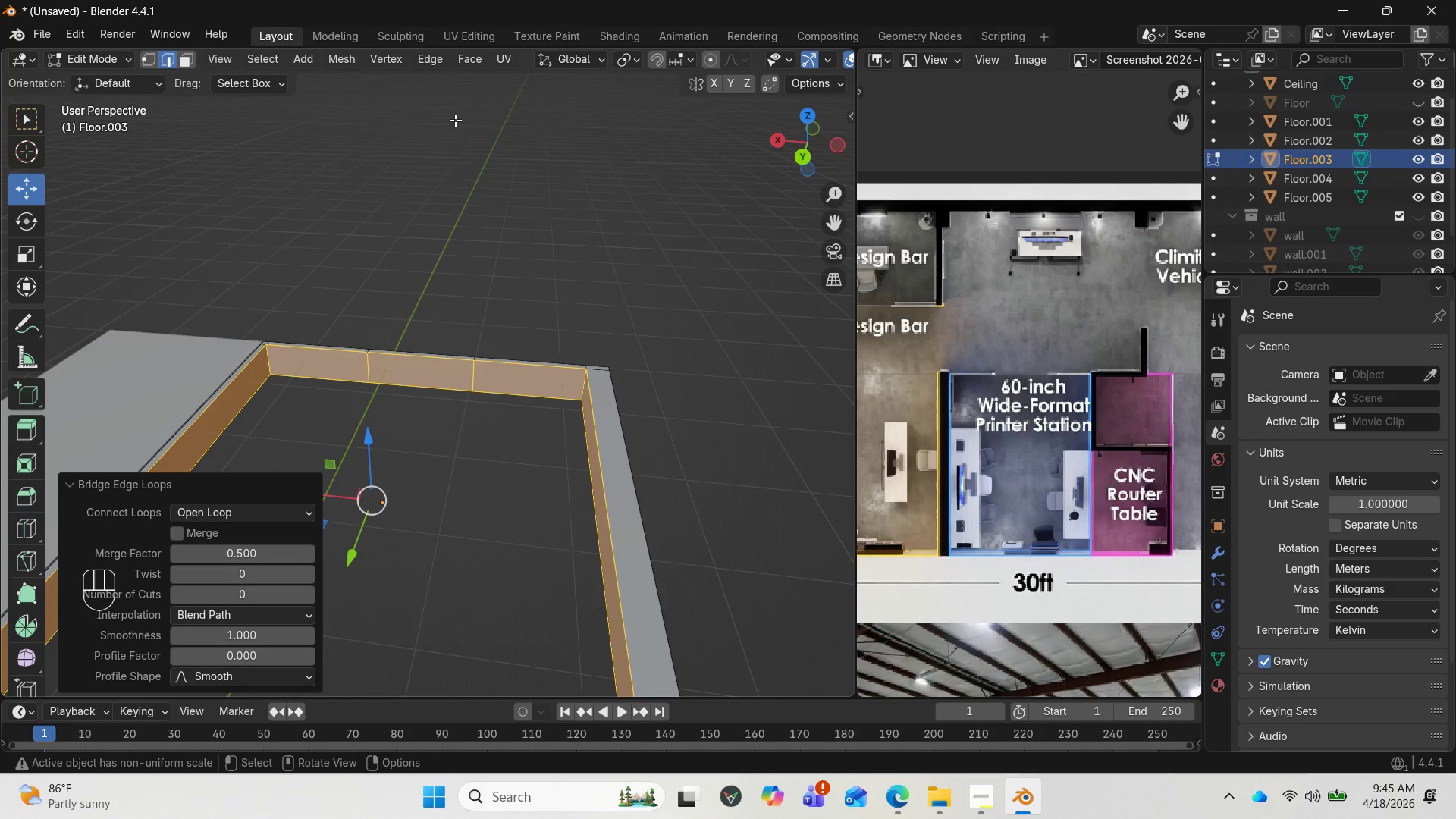 
scroll: coordinate [444, 162], scroll_direction: down, amount: 3.0
 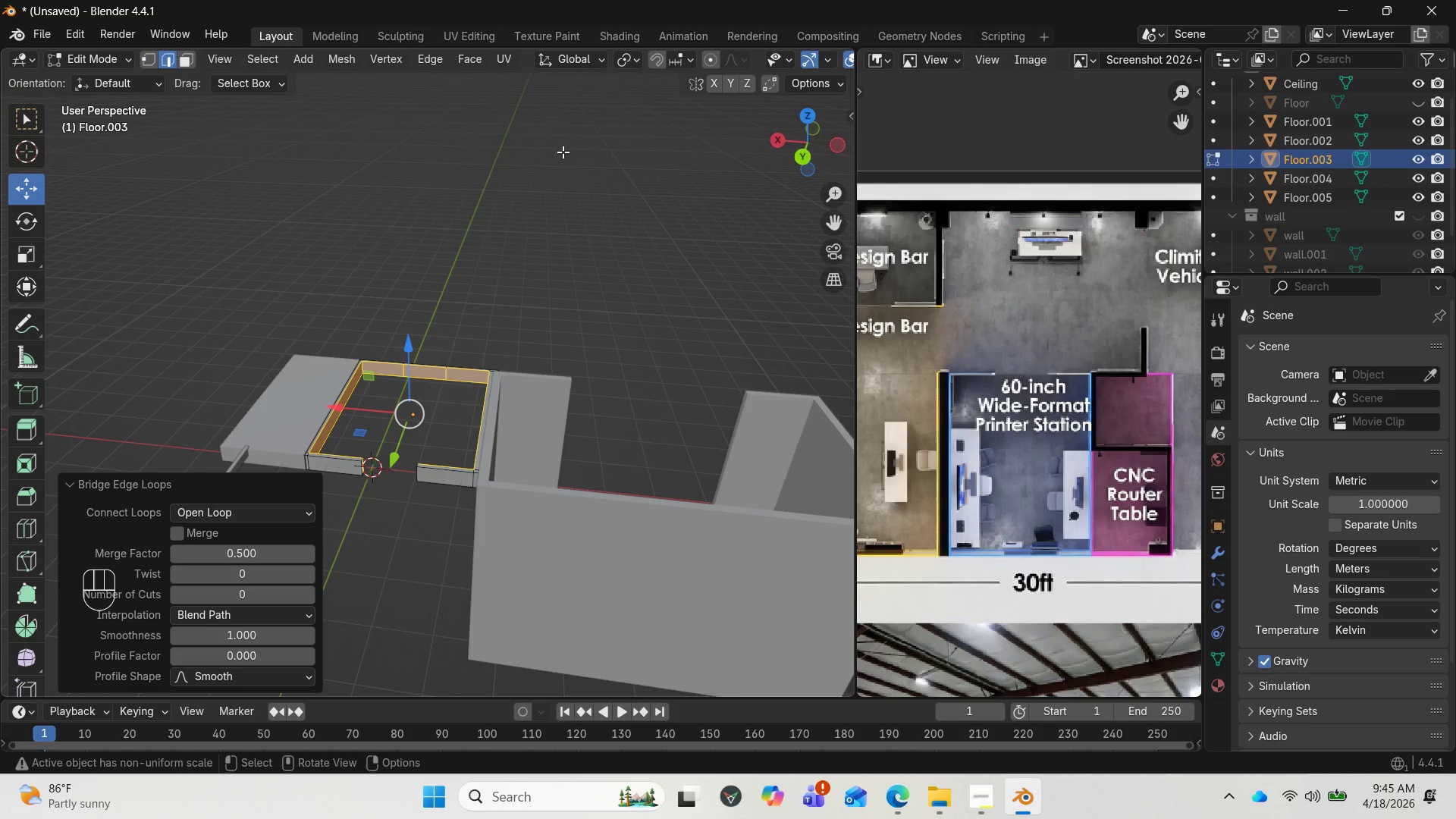 
left_click_drag(start_coordinate=[794, 146], to_coordinate=[218, 146])
 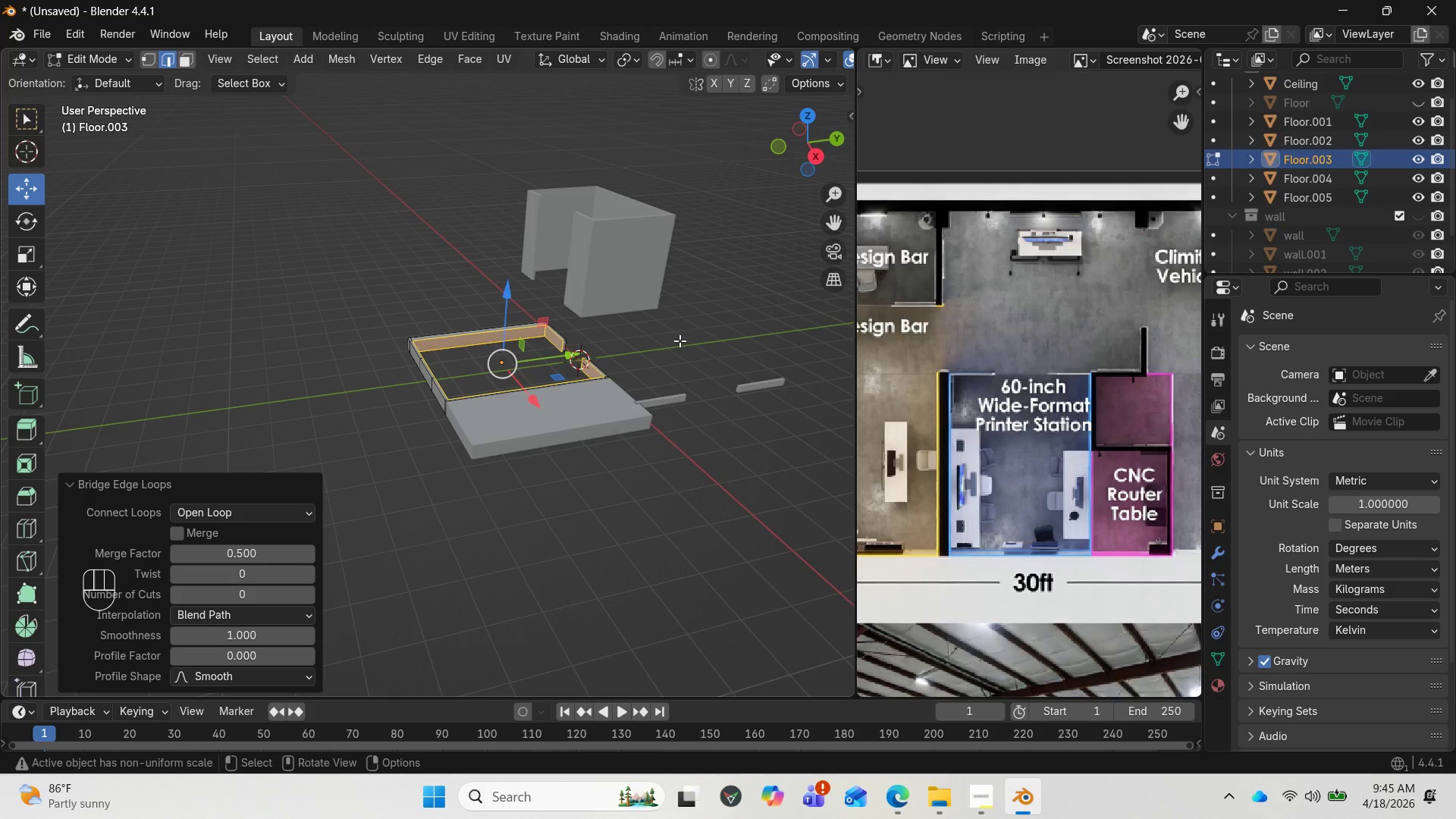 
key(Tab)
 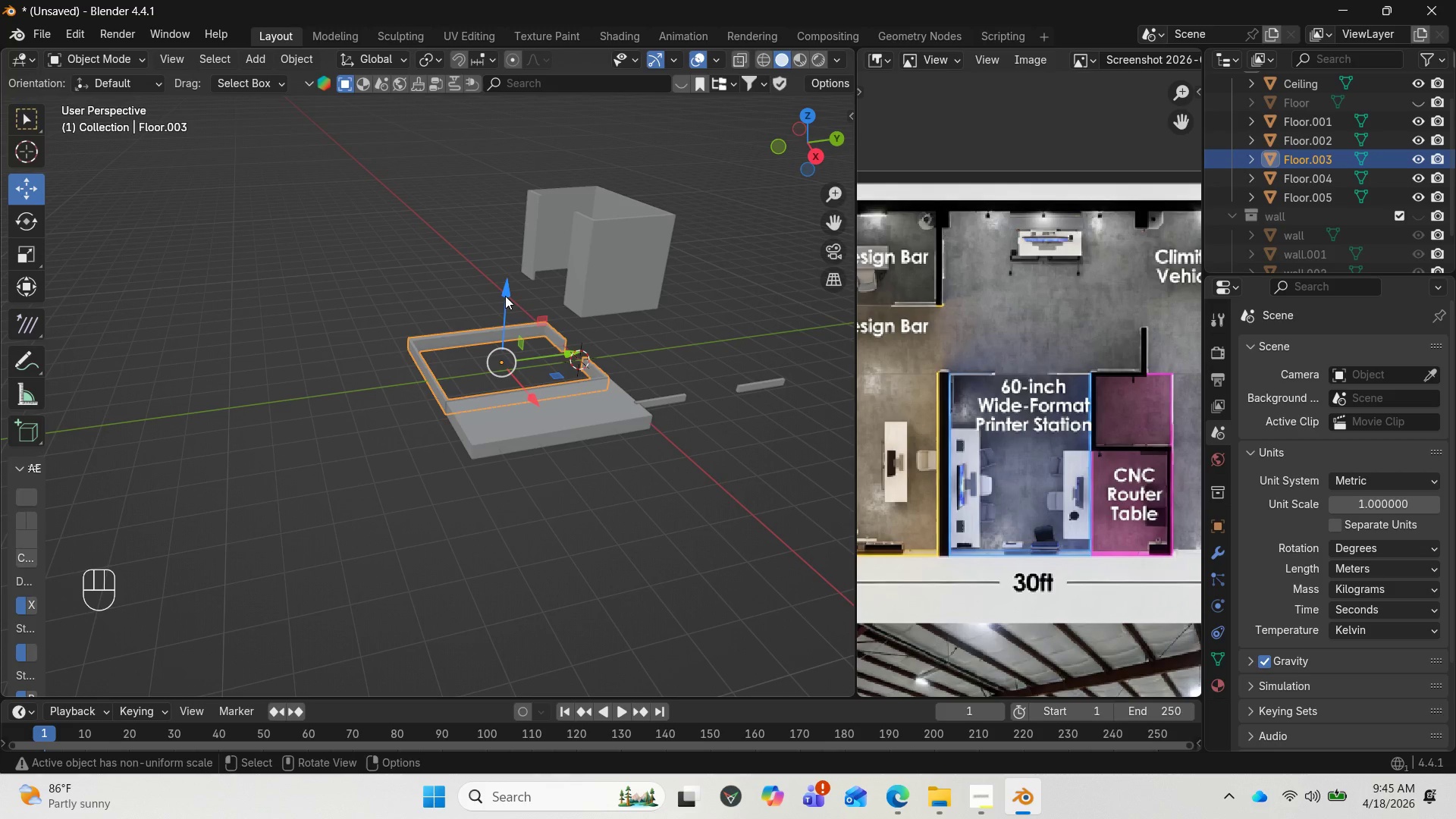 
left_click([505, 296])
 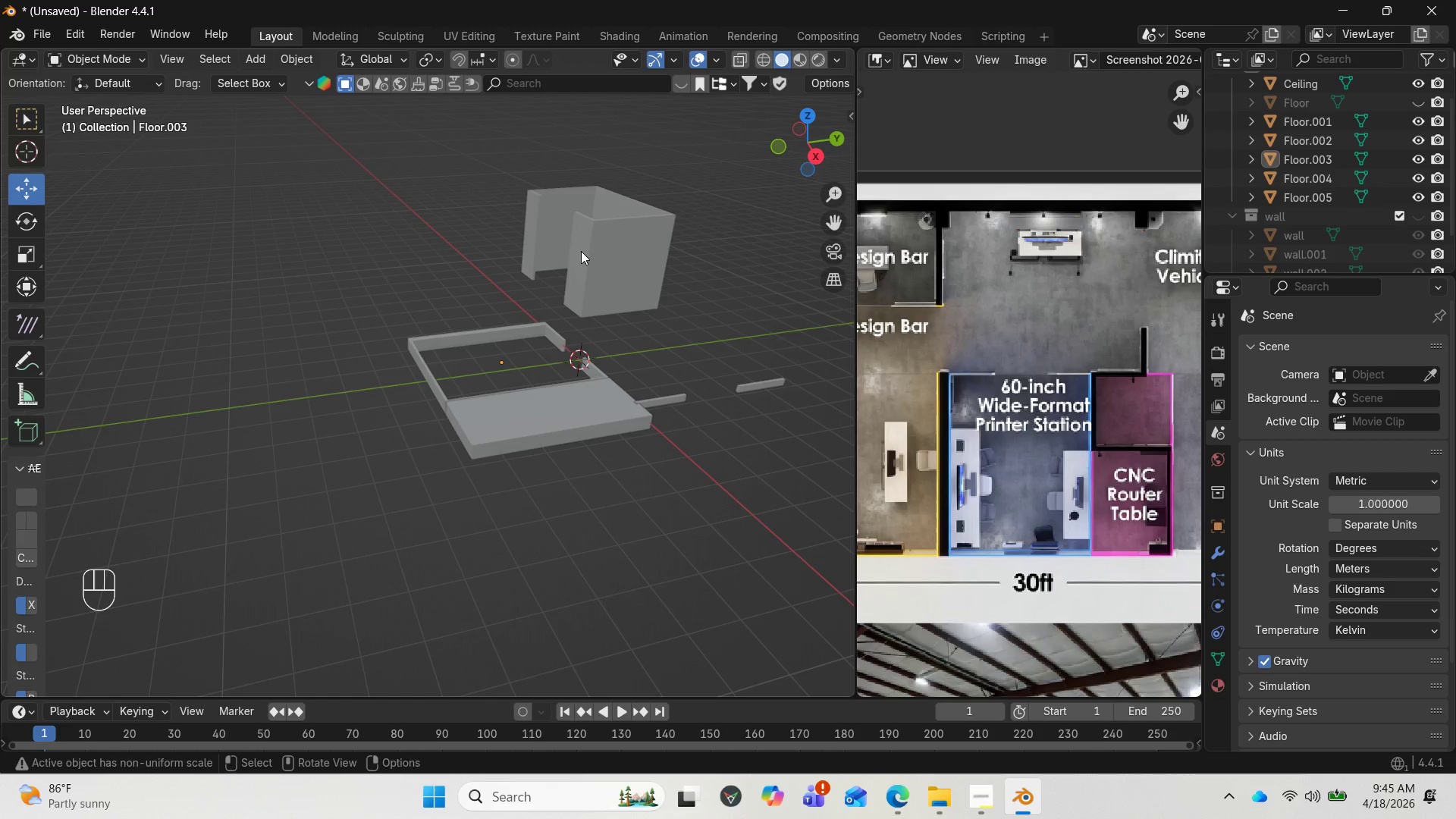 
left_click([584, 250])
 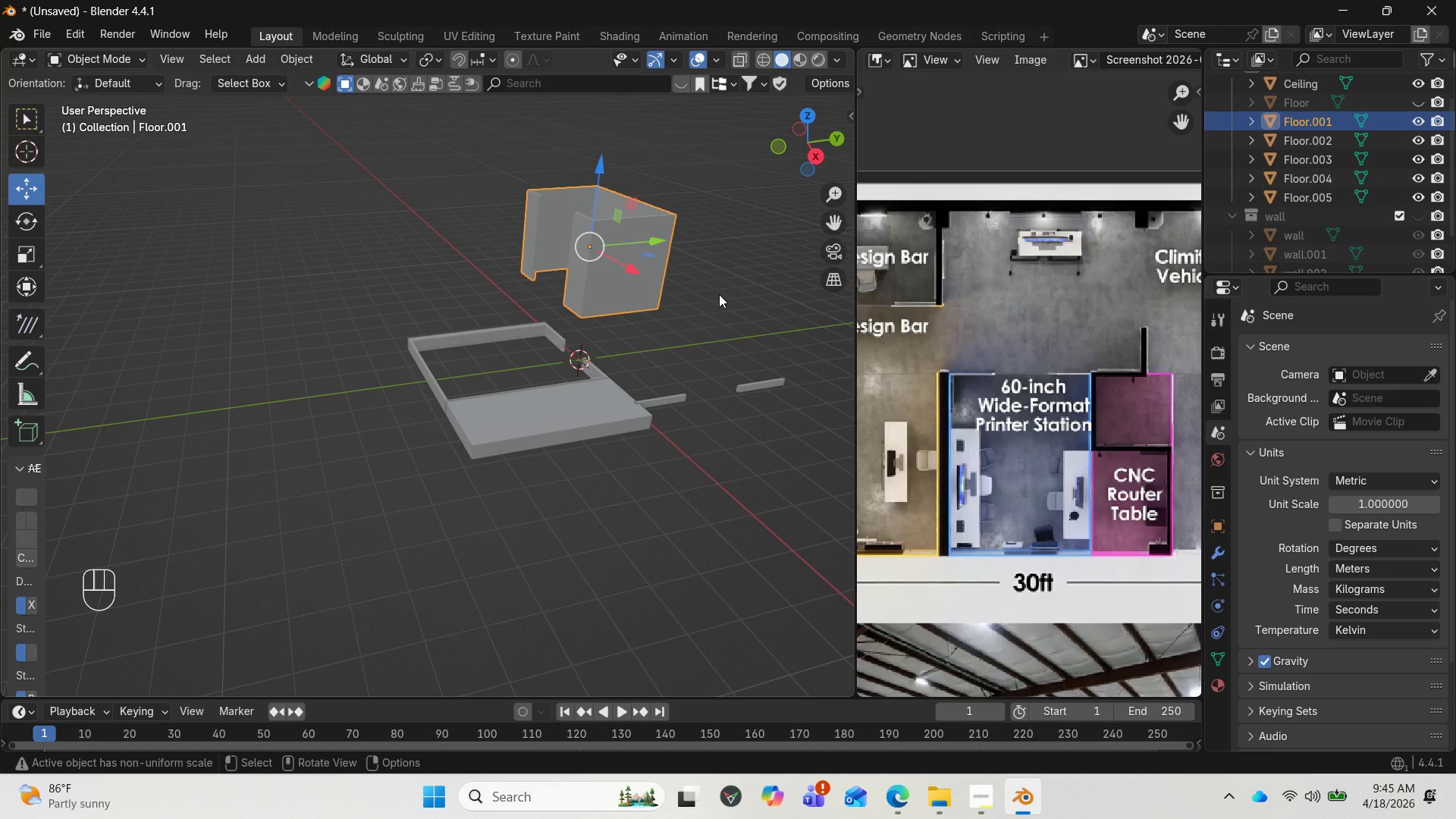 
key(N)
 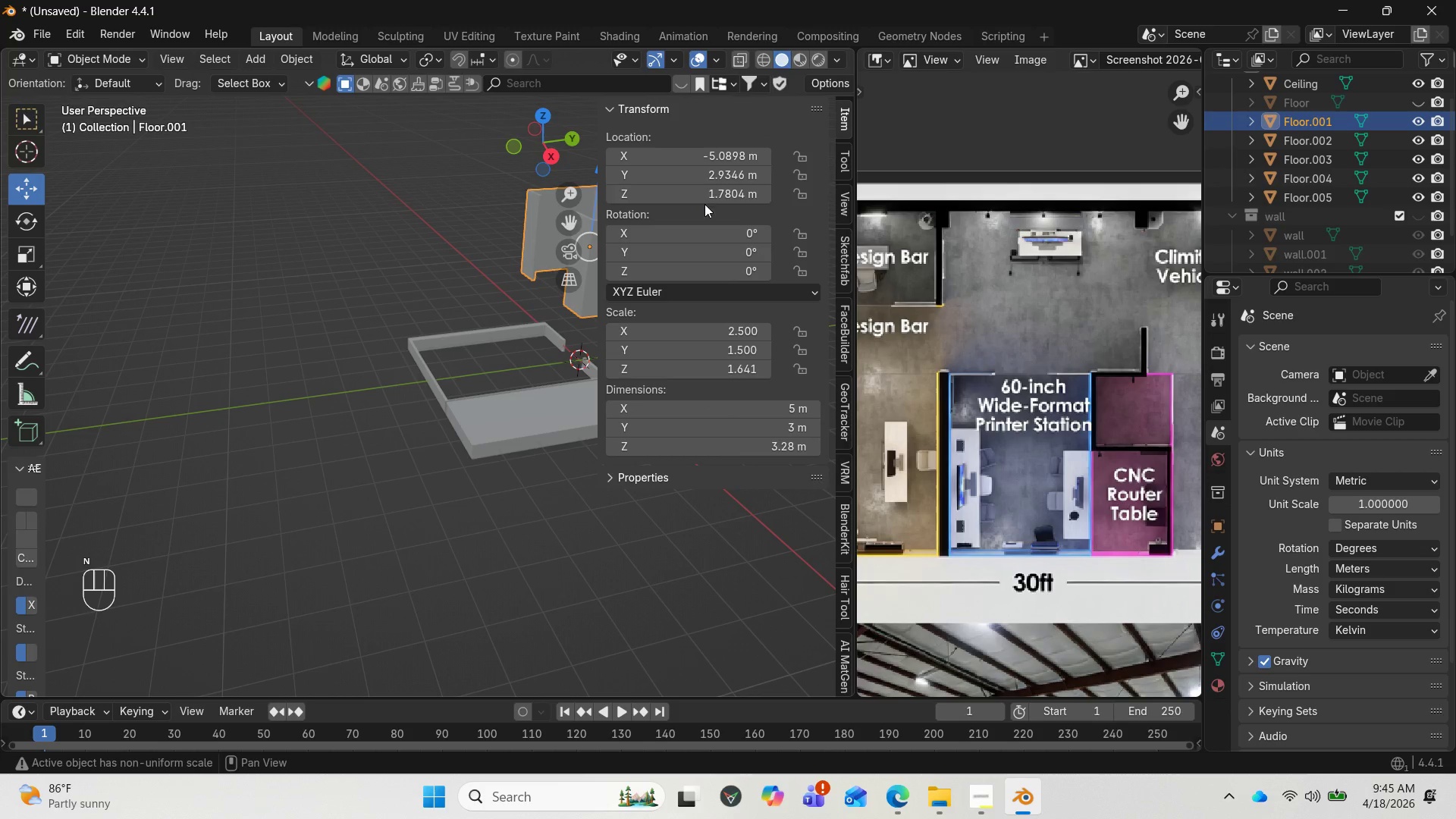 
left_click([711, 189])
 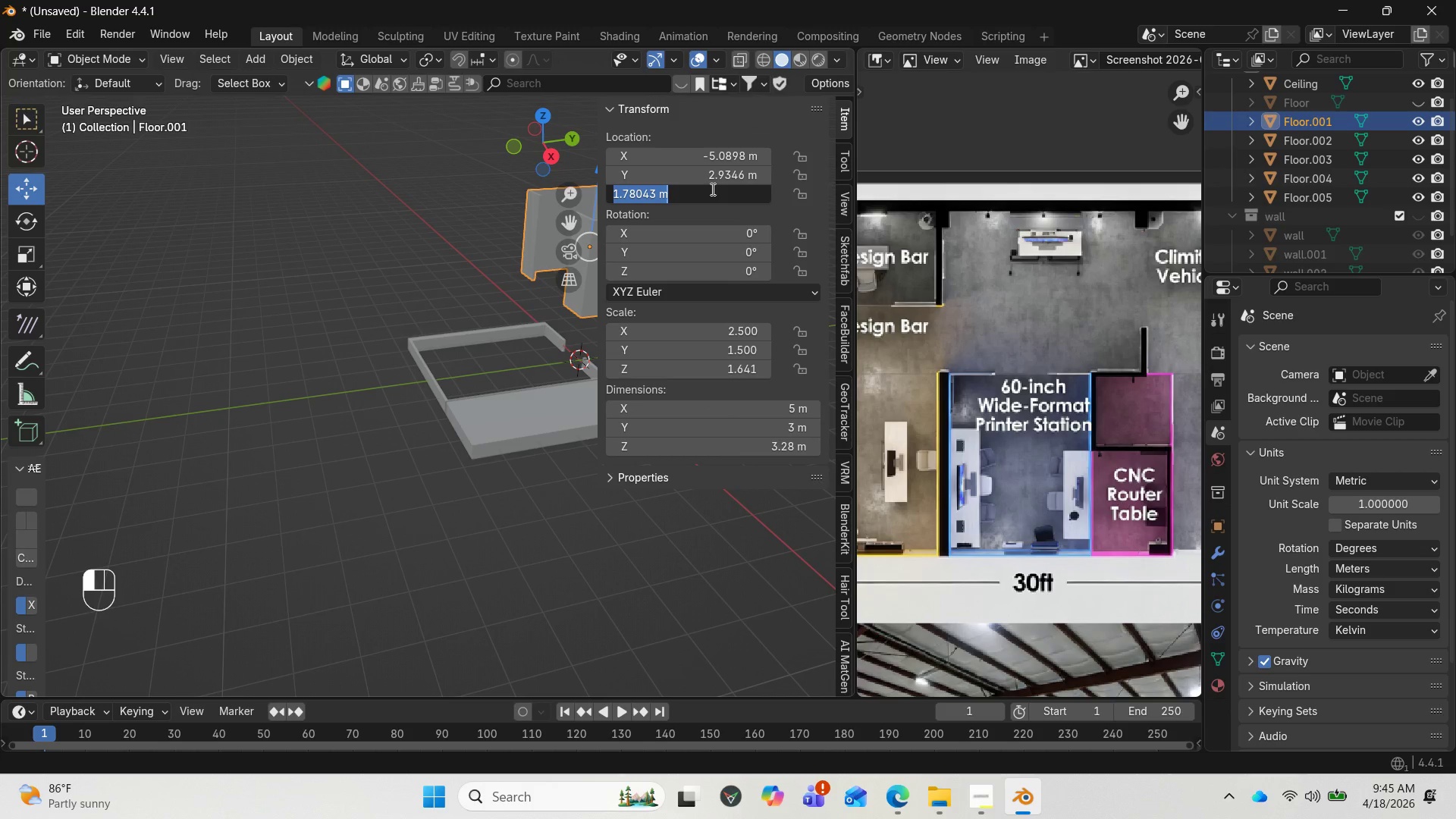 
key(Control+C)
 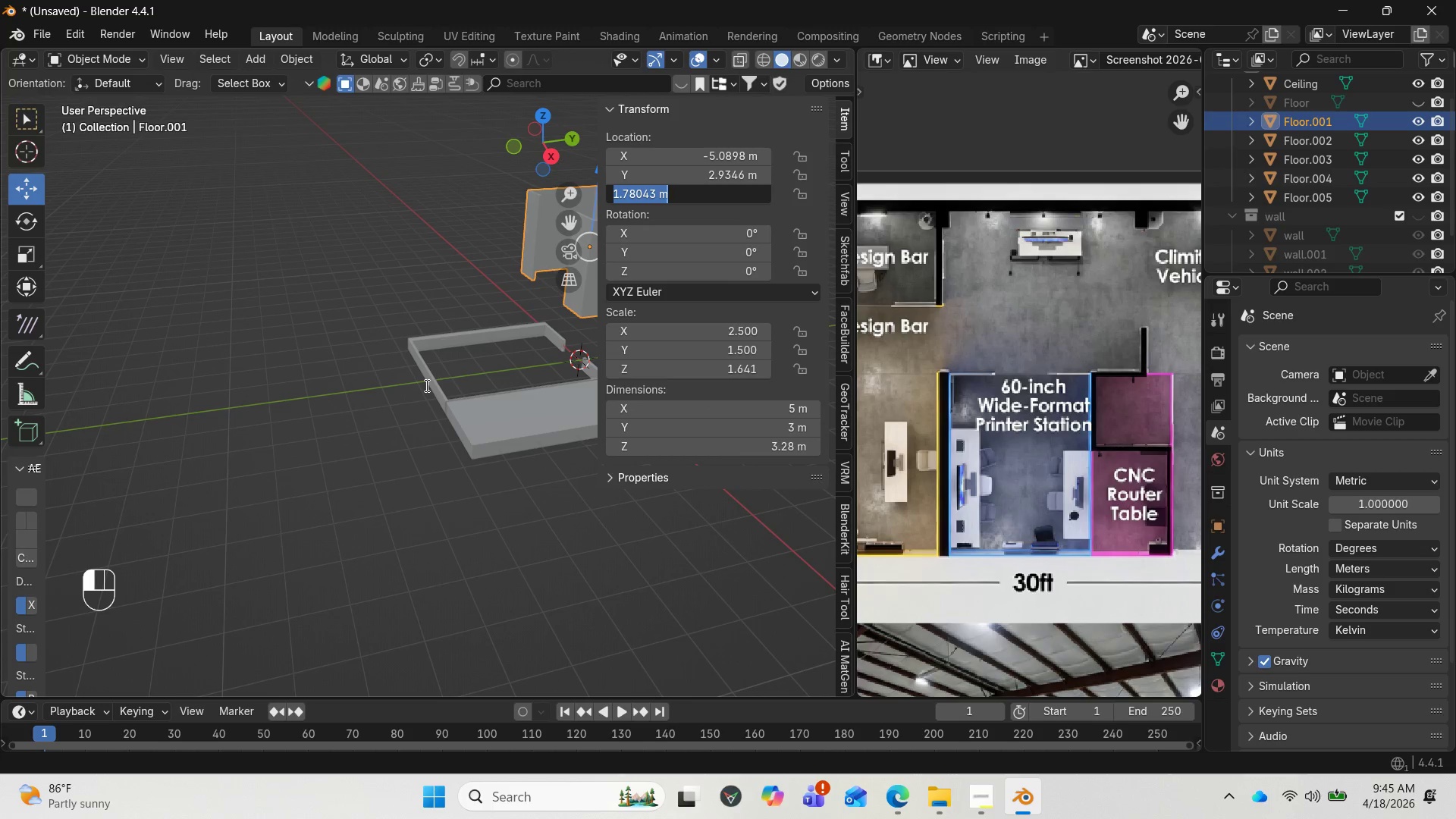 
left_click([425, 385])
 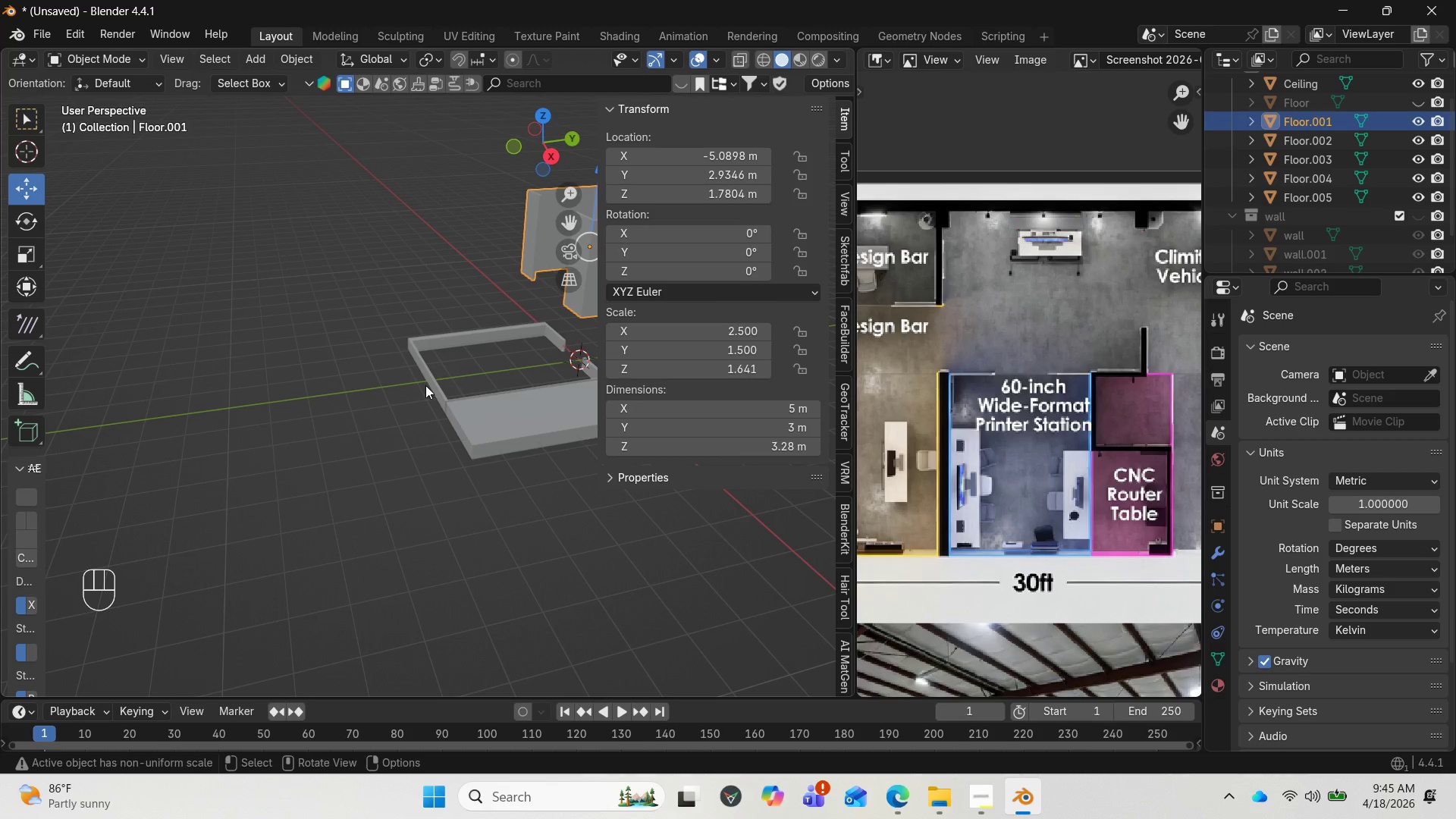 
key(Tab)
 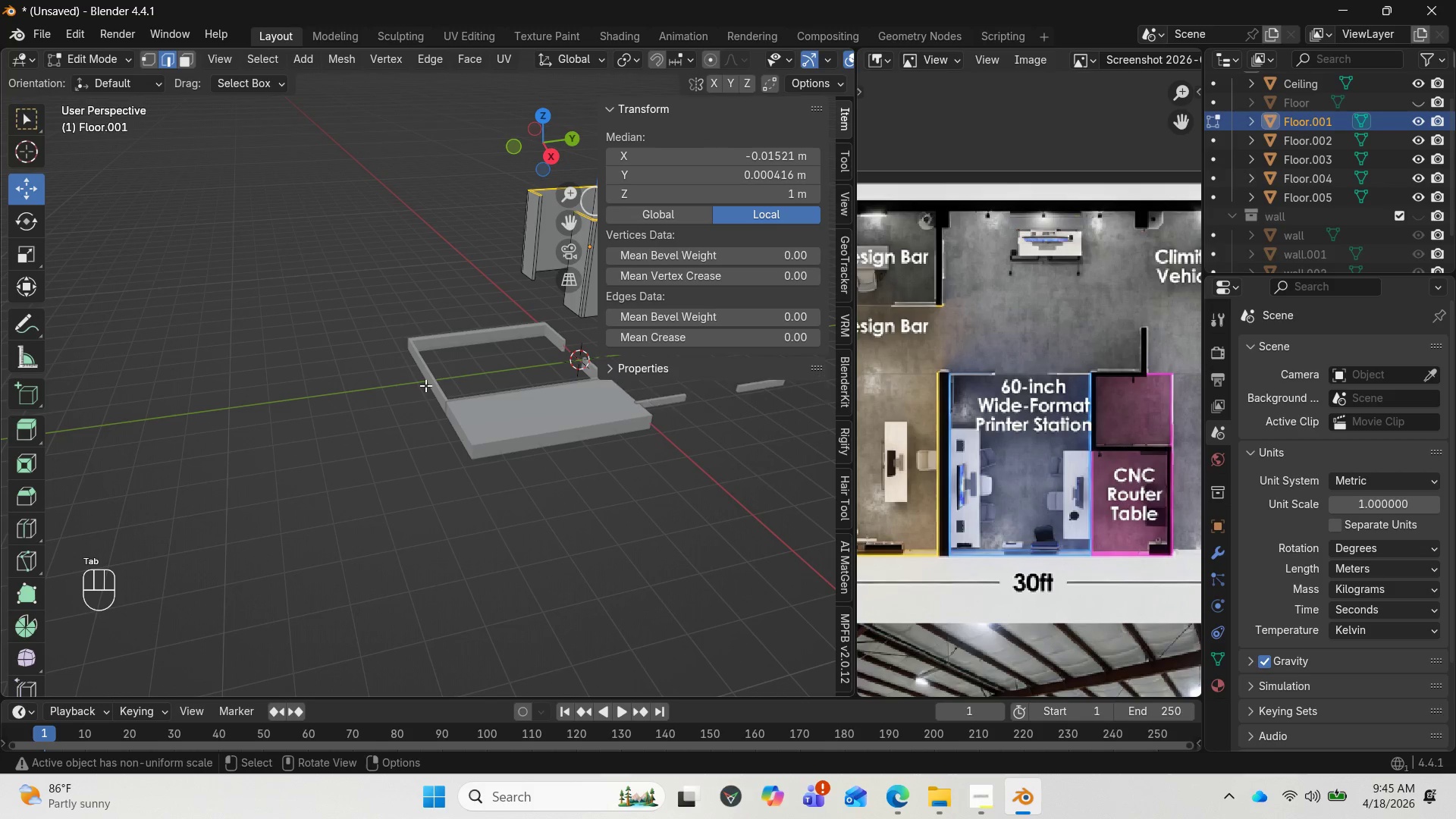 
left_click([425, 385])
 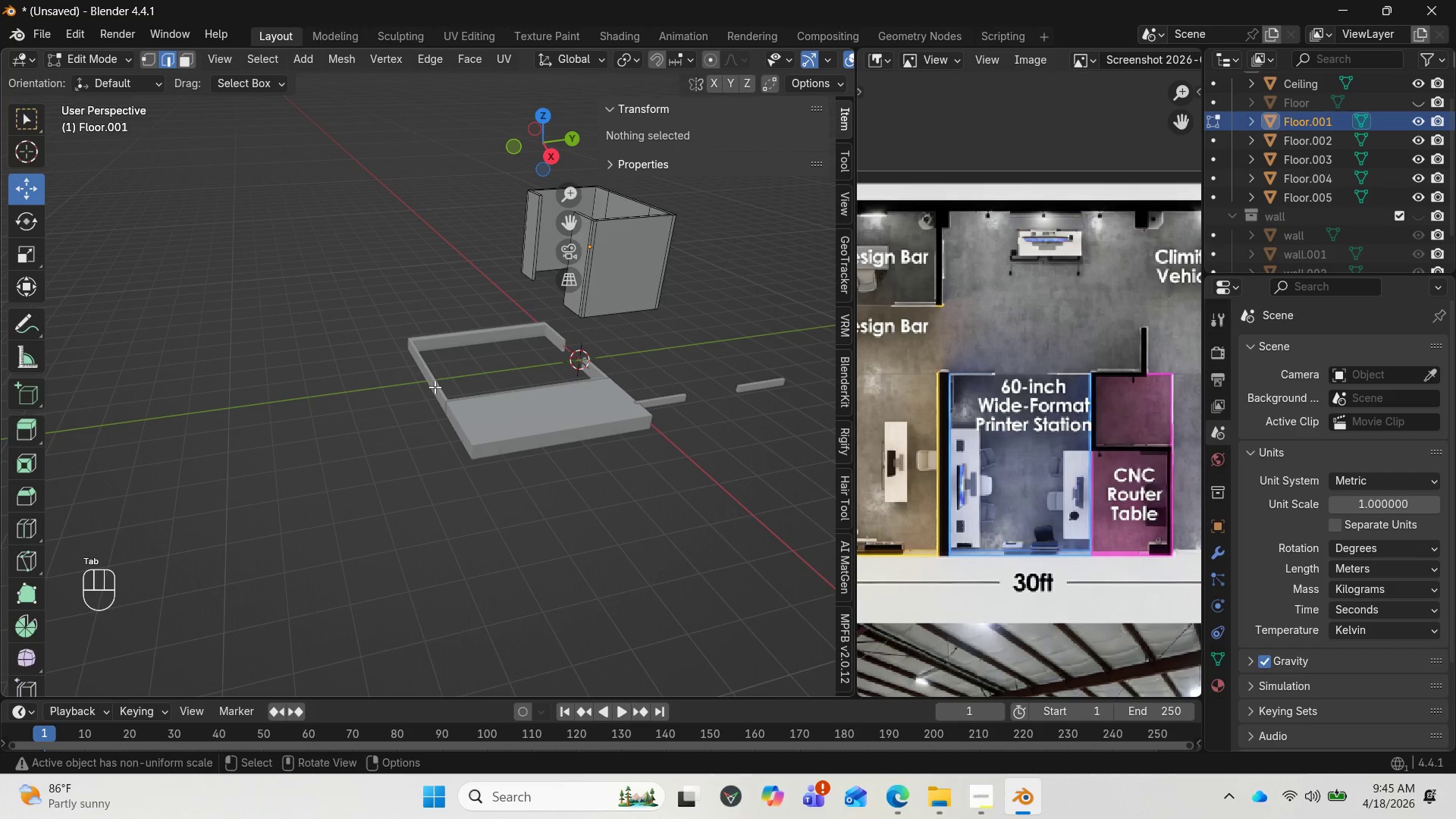 
key(Tab)
 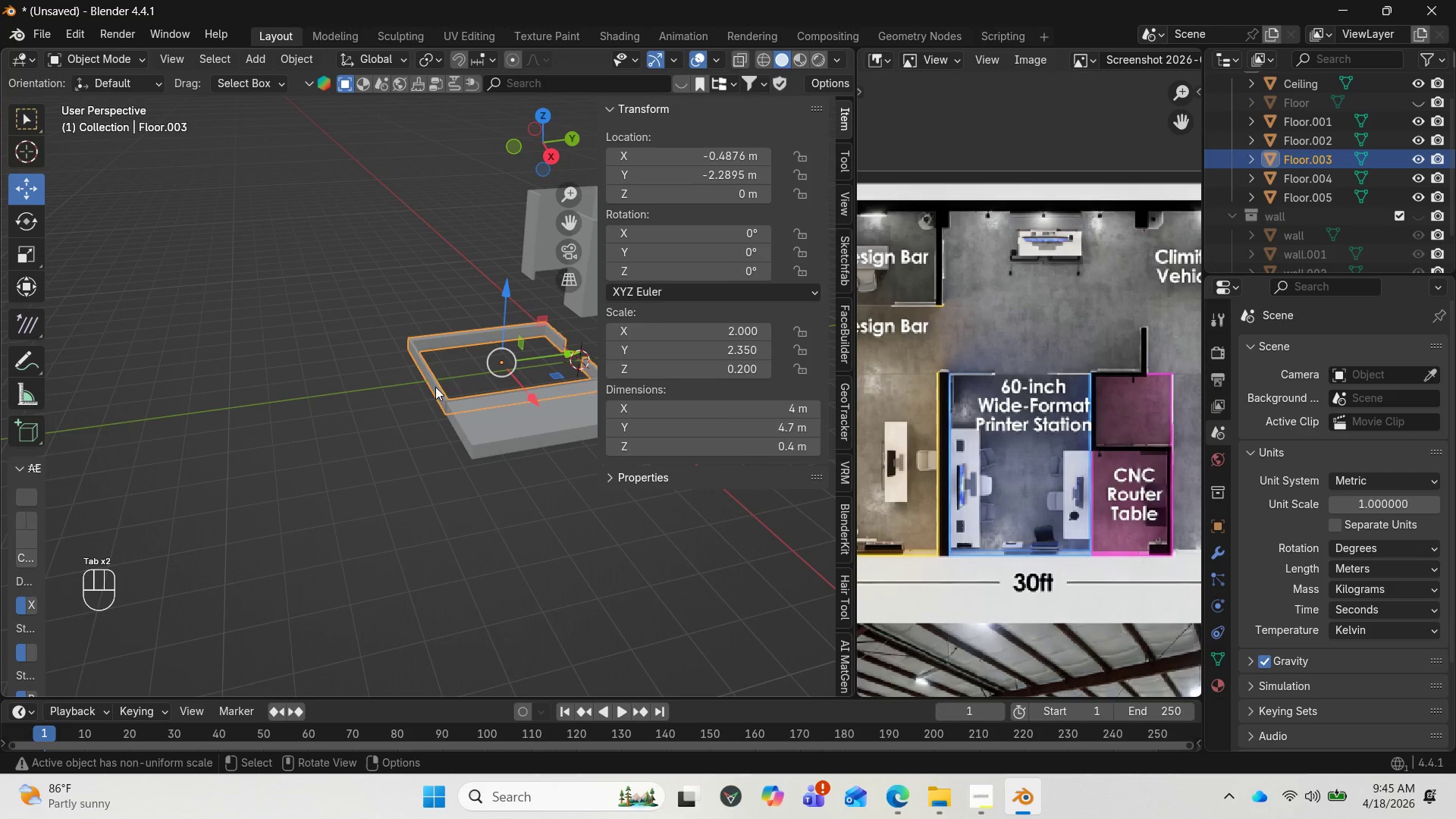 
left_click([723, 191])
 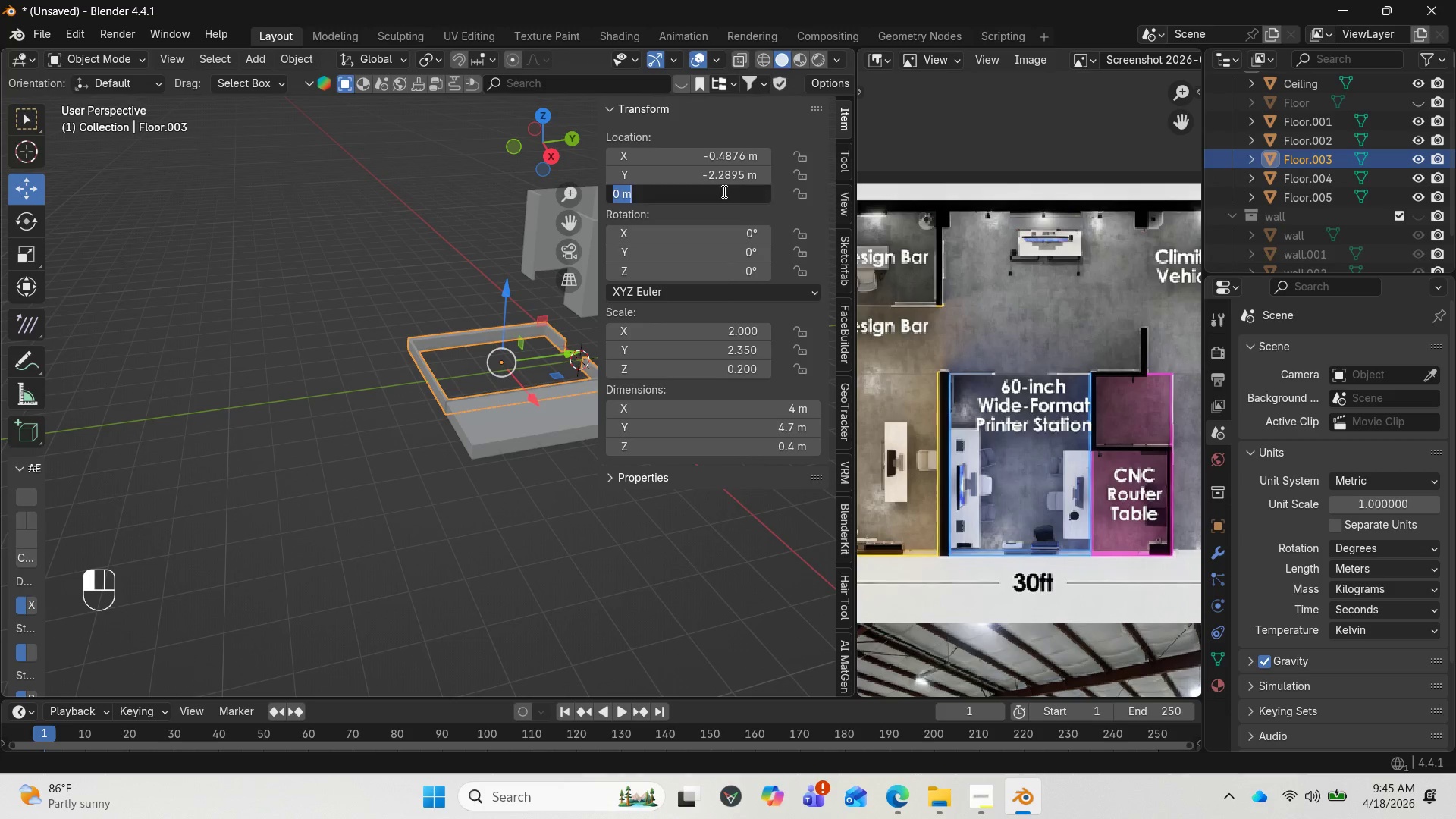 
key(Control+V)
 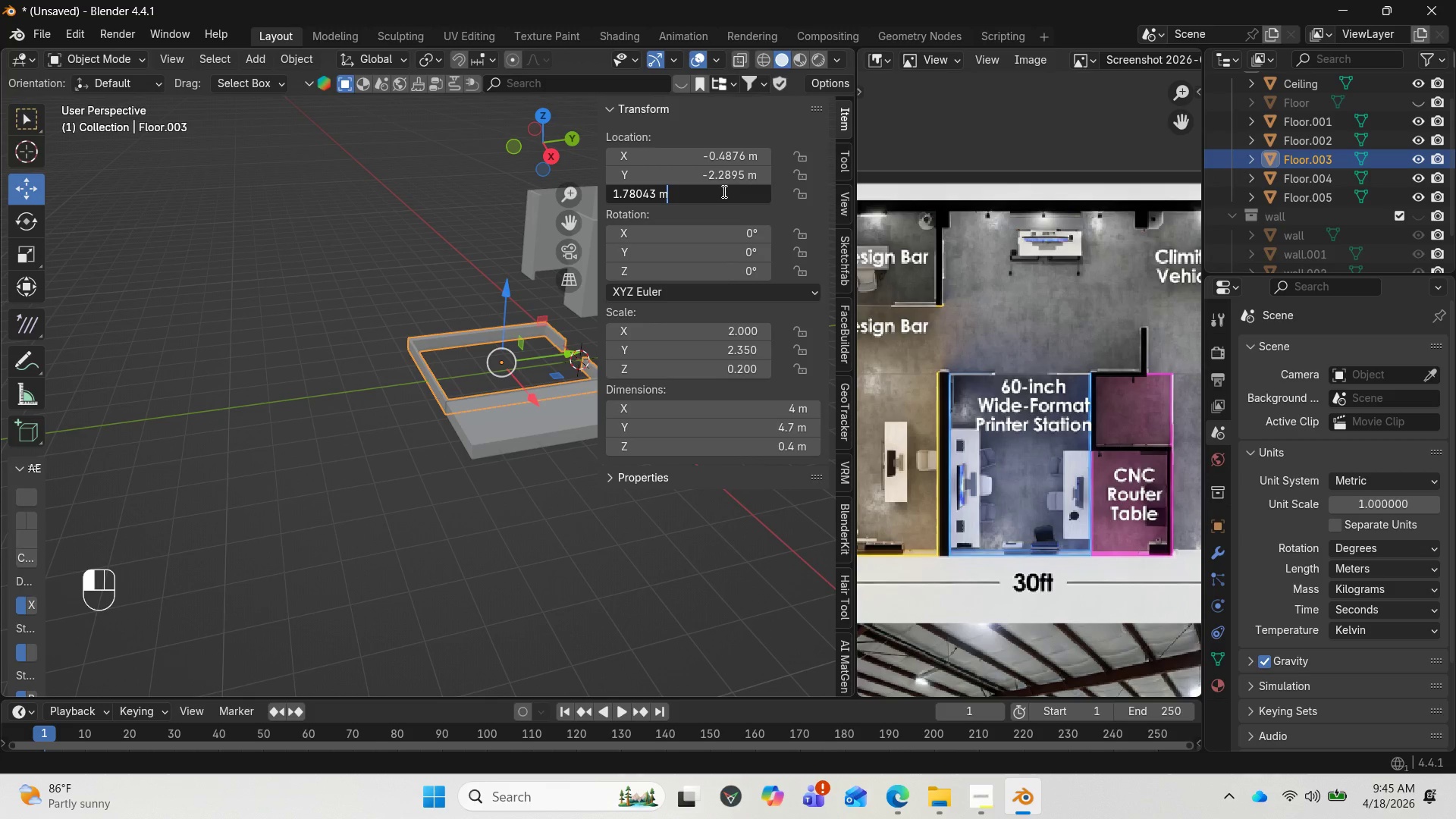 
key(Enter)
 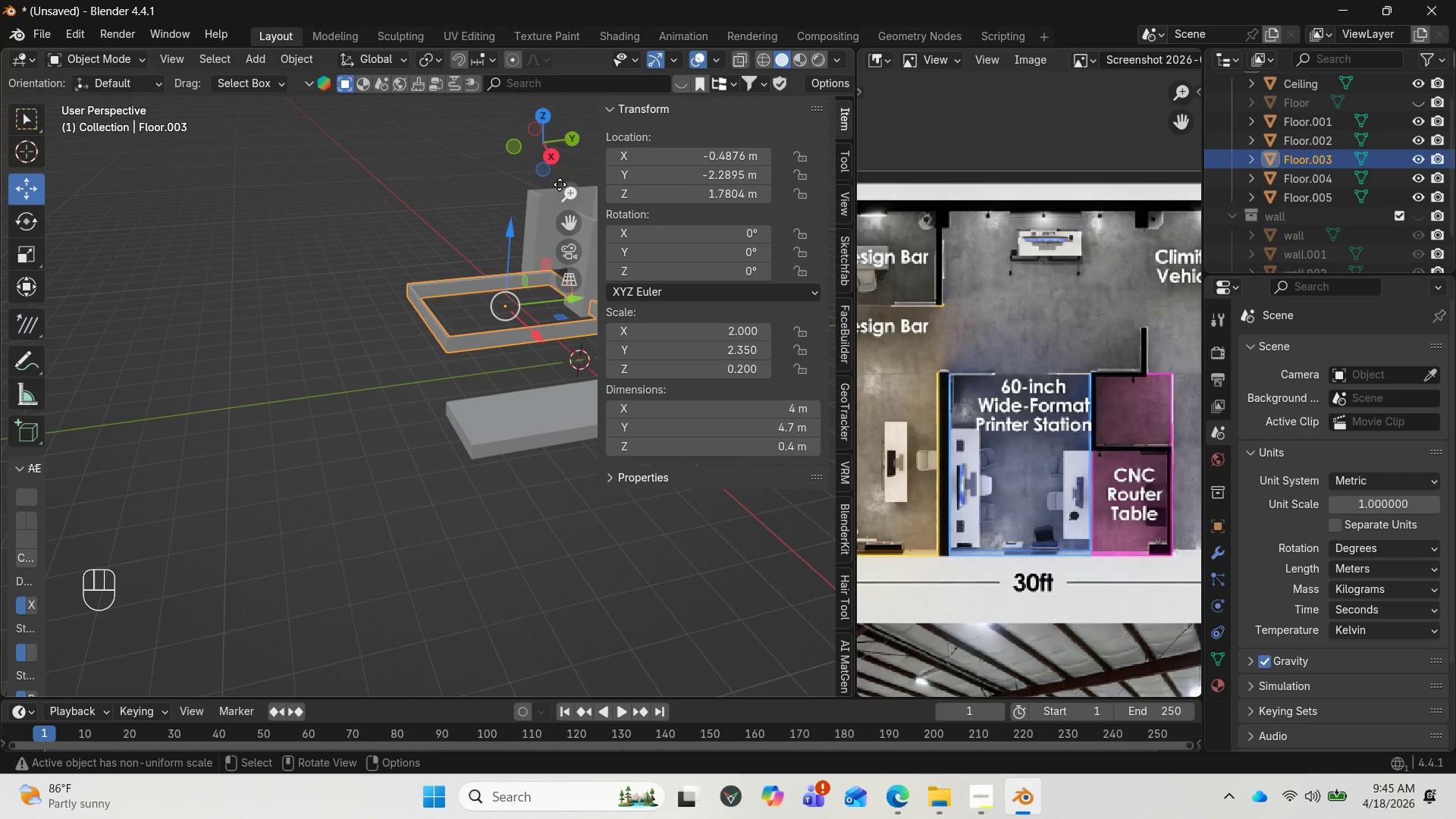 
left_click_drag(start_coordinate=[542, 152], to_coordinate=[783, 132])
 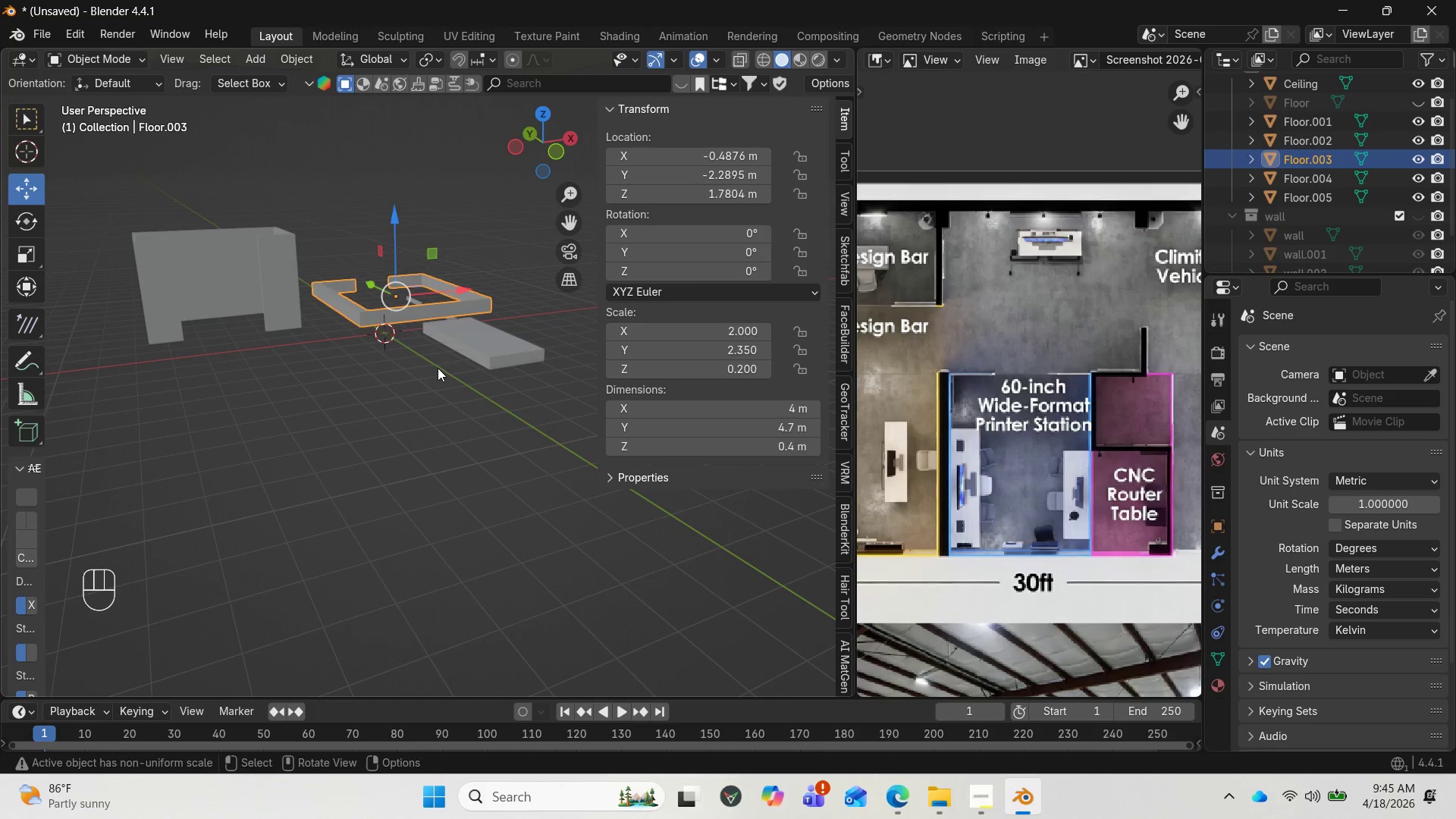 
type(SZ)
 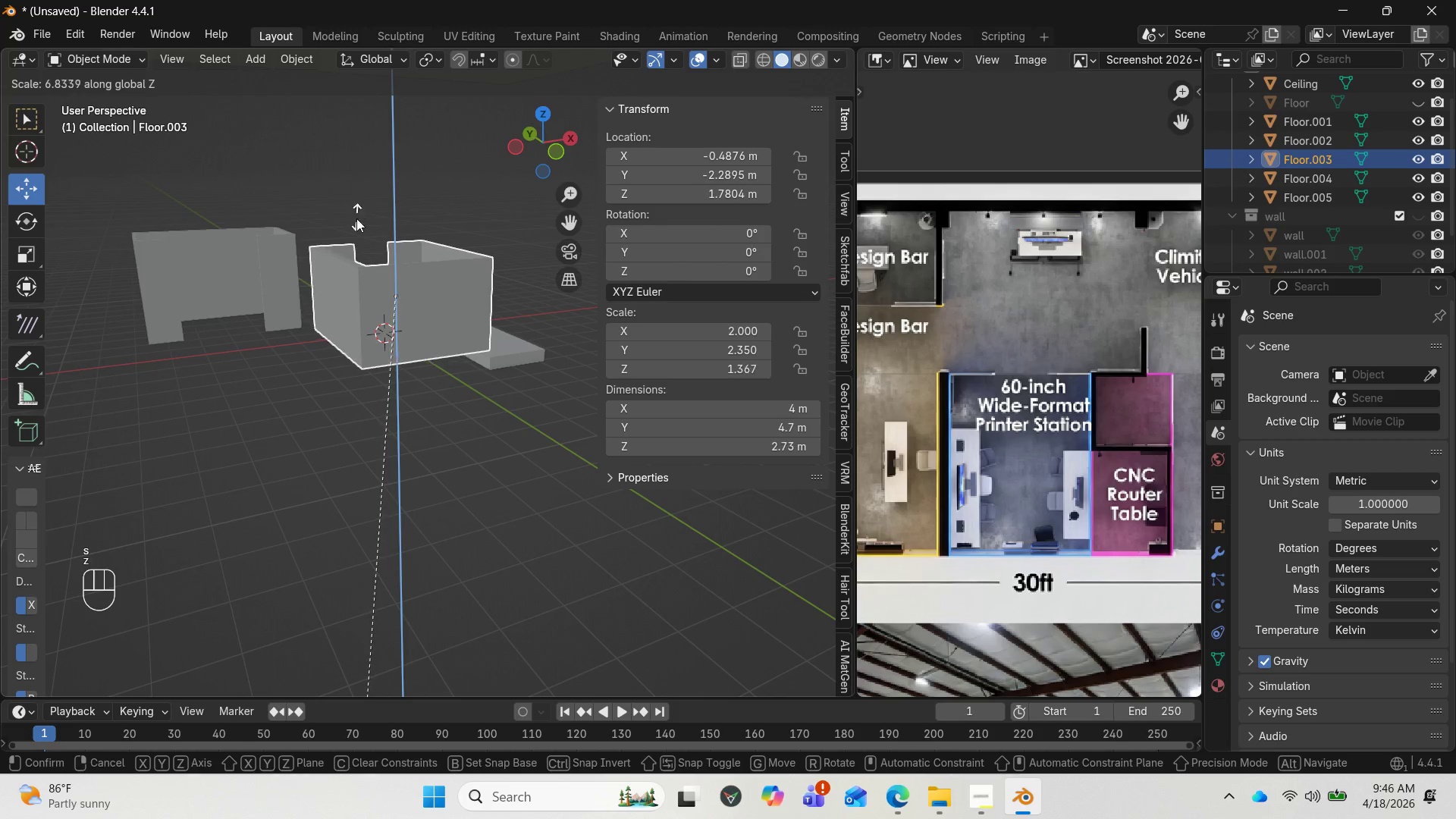 
left_click([356, 275])
 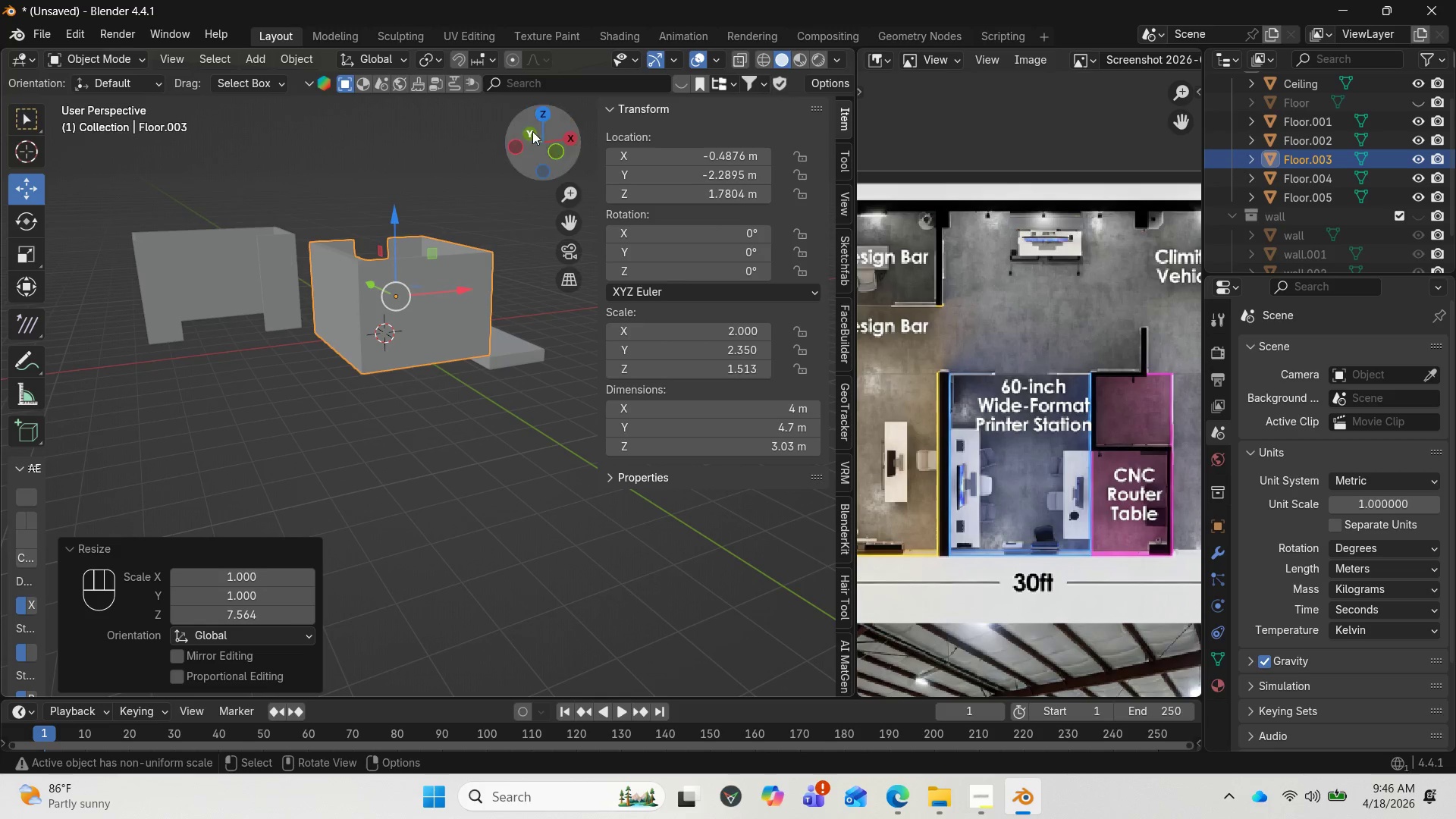 
left_click_drag(start_coordinate=[544, 144], to_coordinate=[609, 95])
 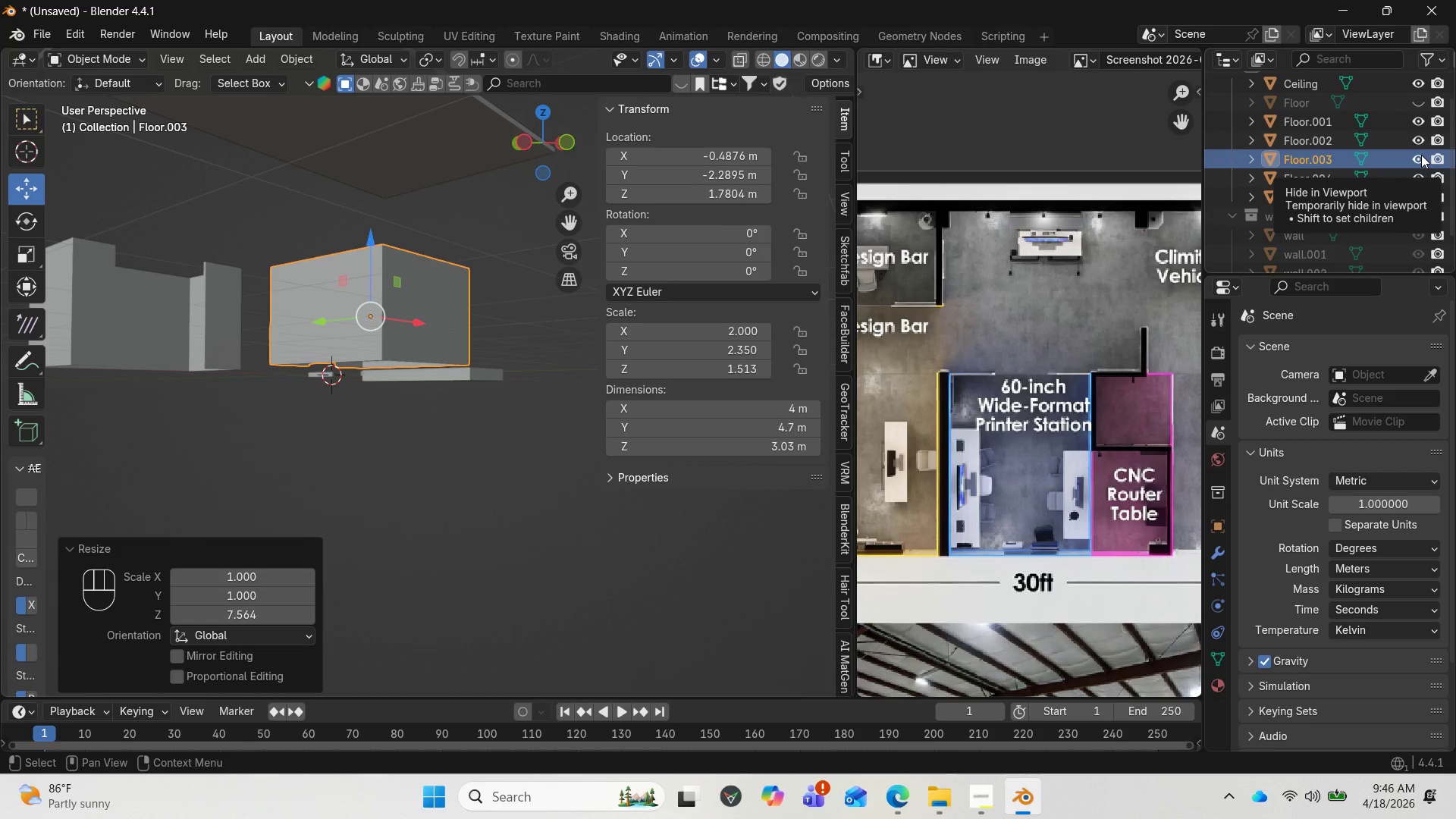 
scroll: coordinate [1417, 155], scroll_direction: up, amount: 1.0
 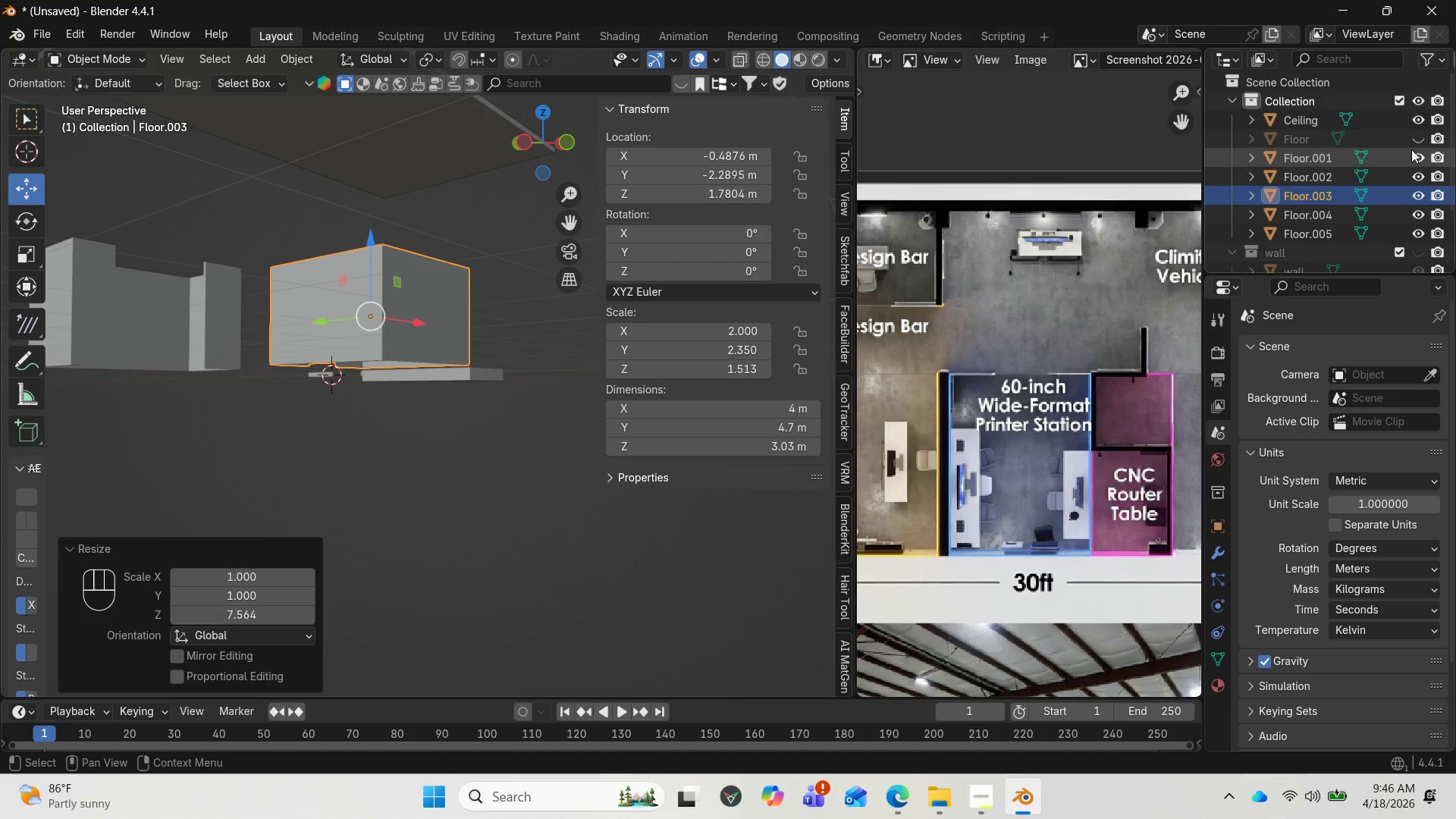 
left_click([1414, 140])
 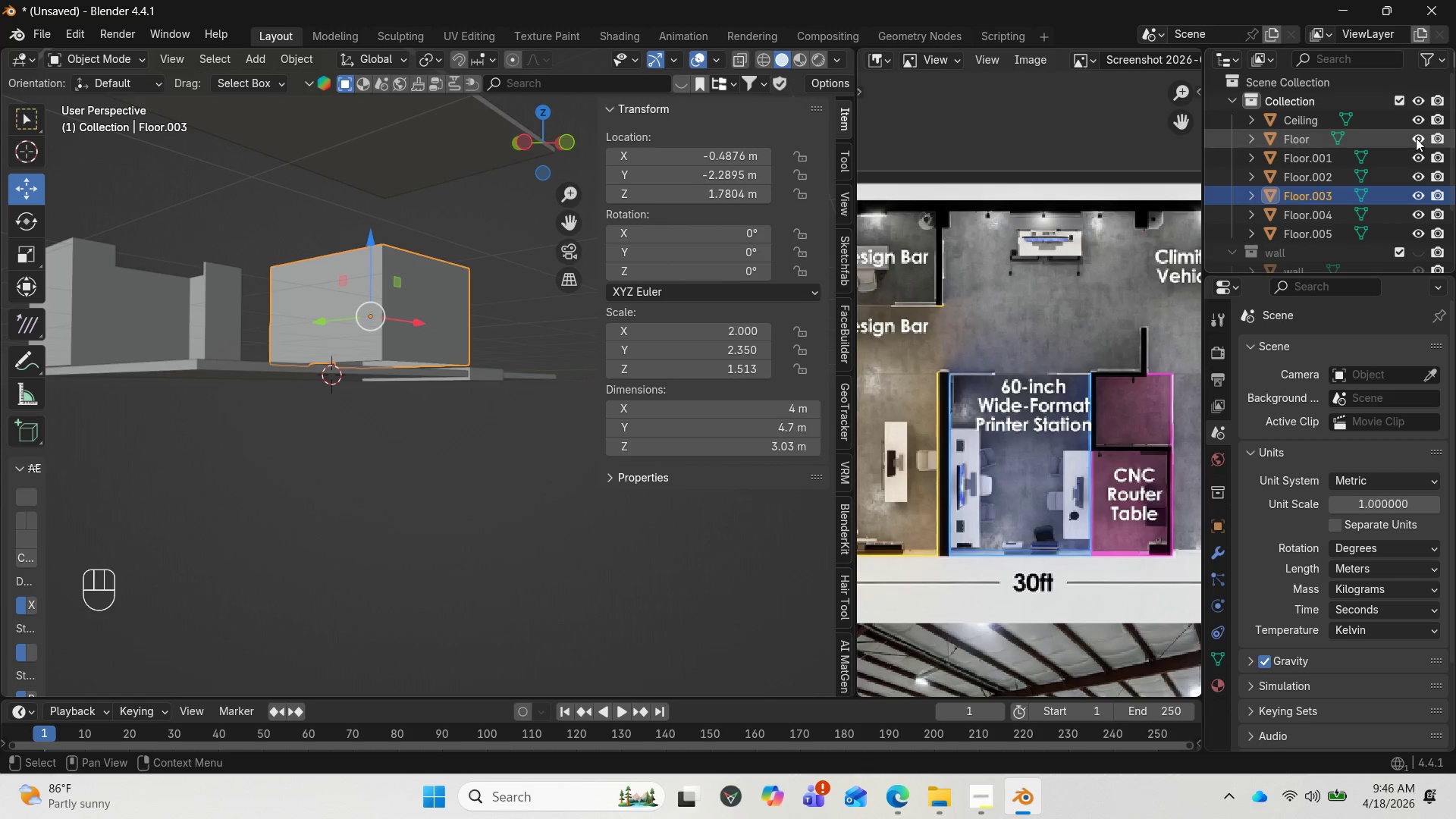 
double_click([1416, 138])
 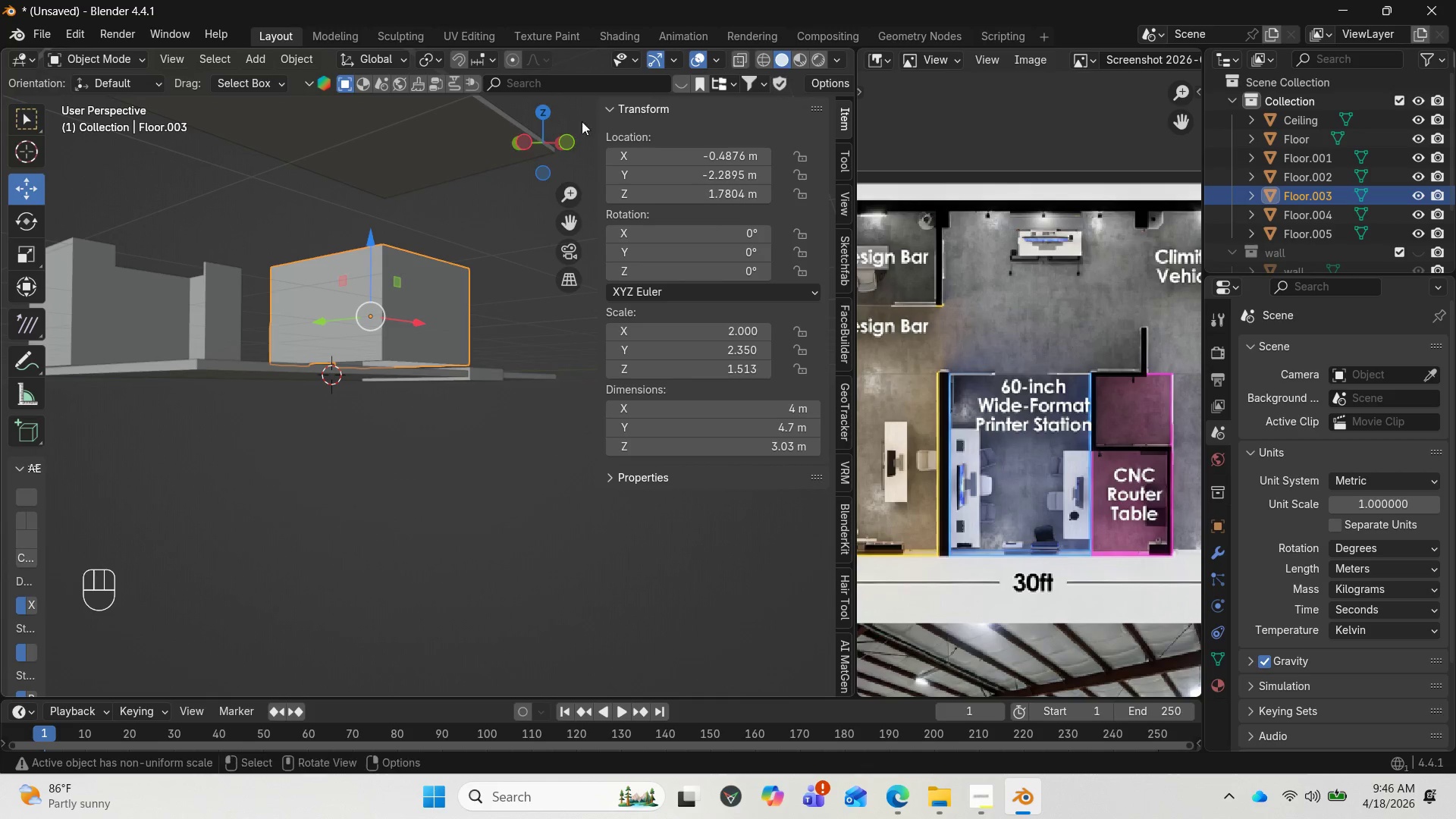 
left_click_drag(start_coordinate=[542, 136], to_coordinate=[545, 152])
 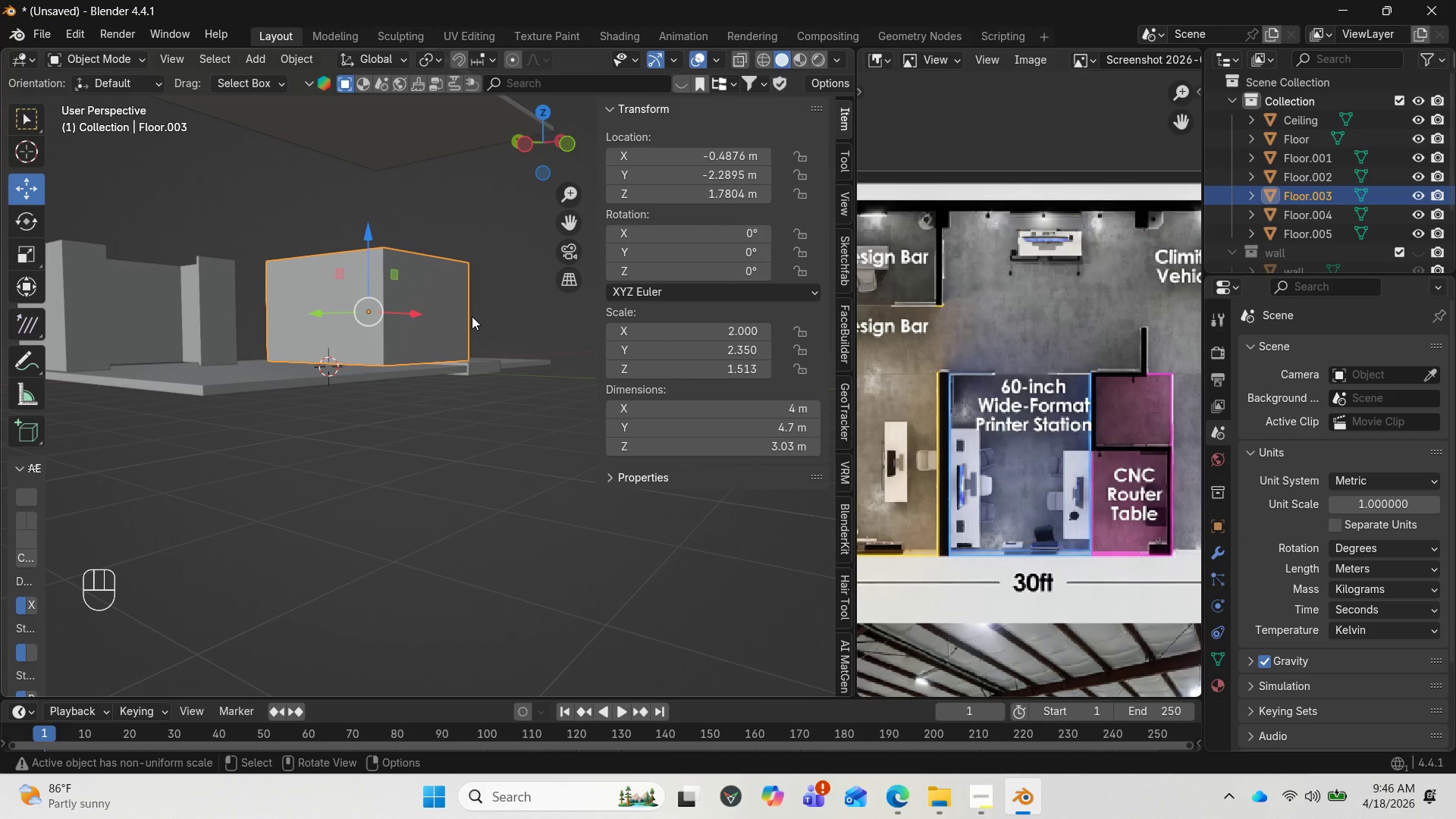 
type(SZ)
 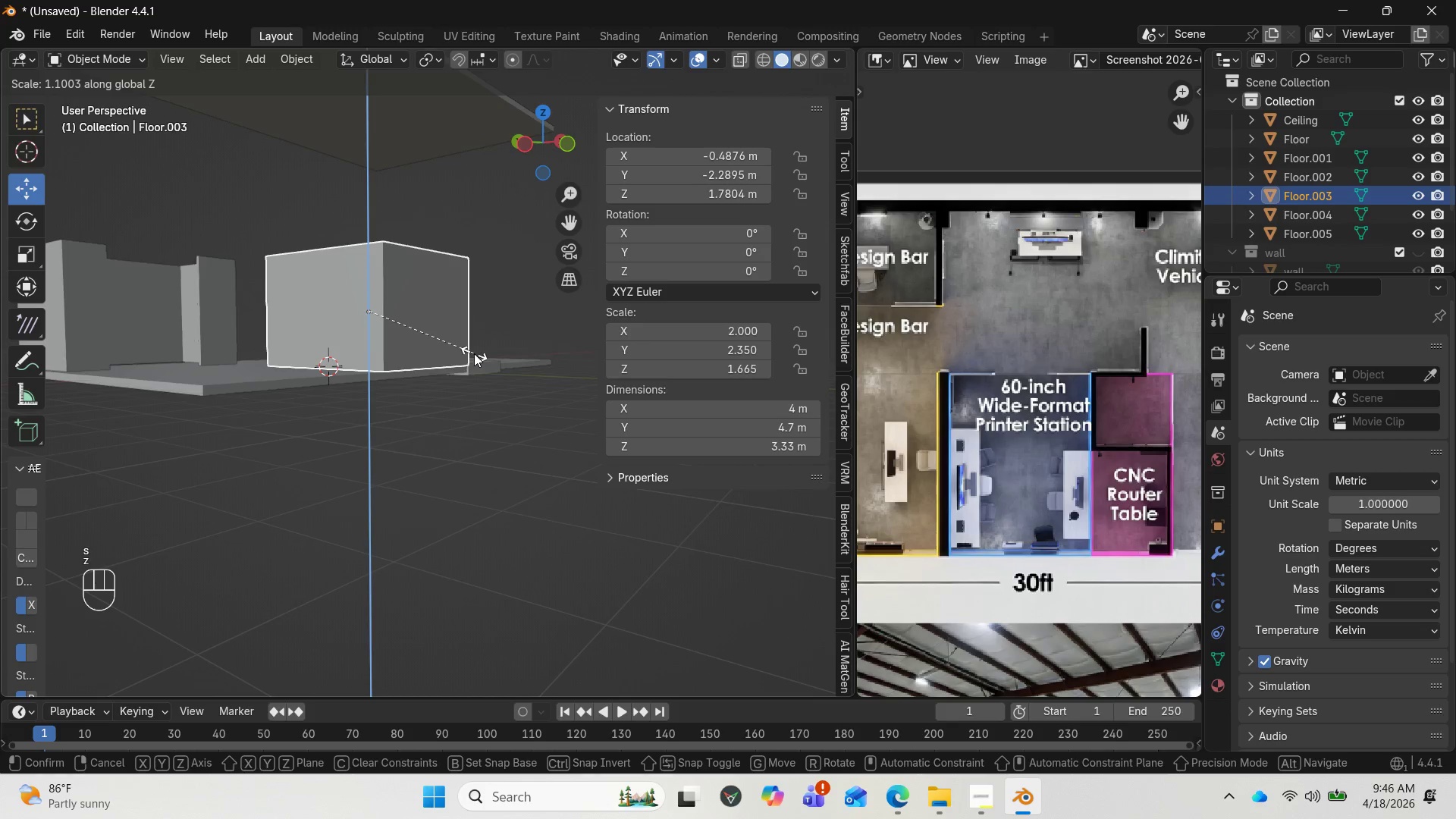 
left_click([474, 361])
 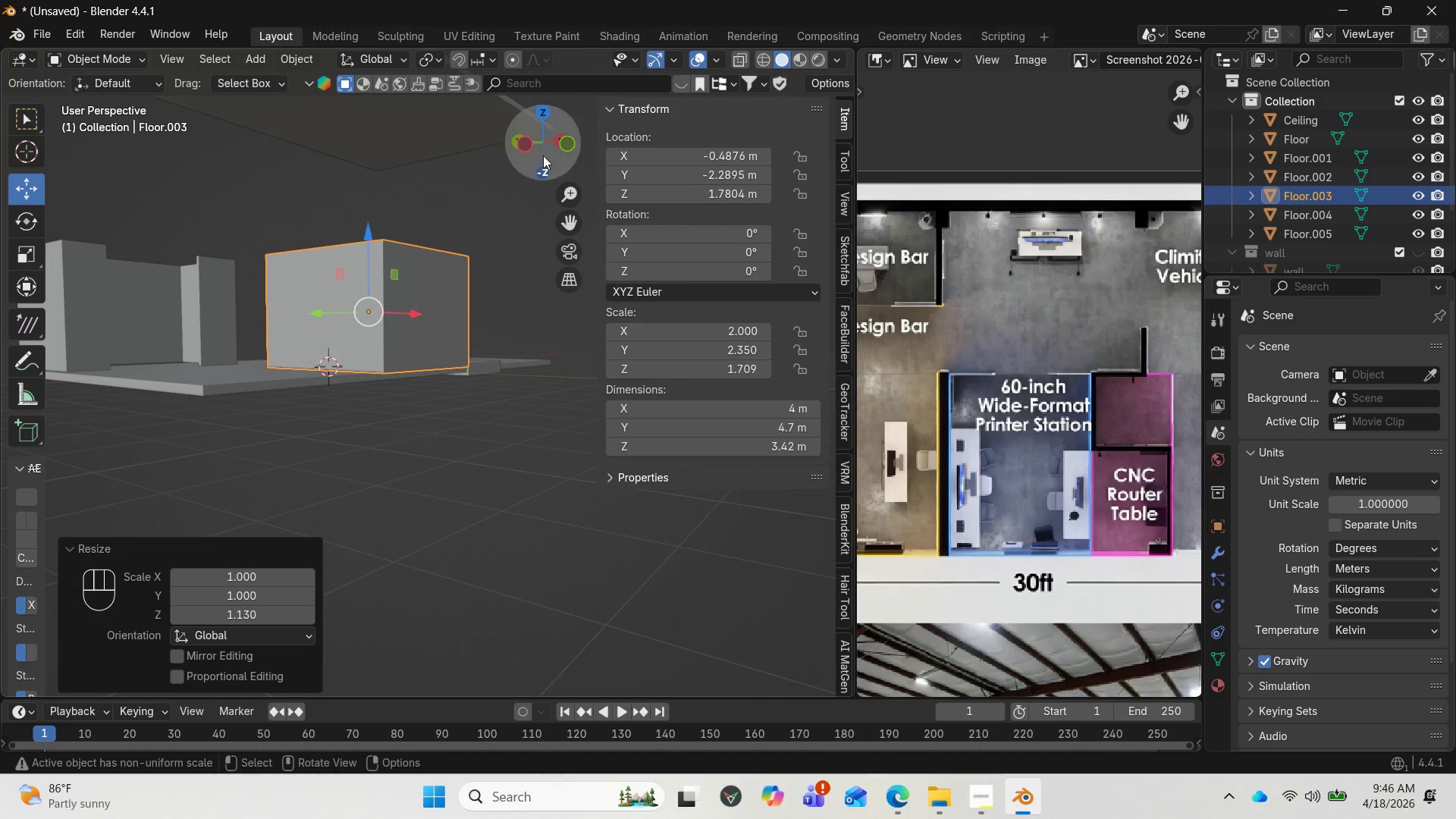 
left_click_drag(start_coordinate=[545, 146], to_coordinate=[399, 186])
 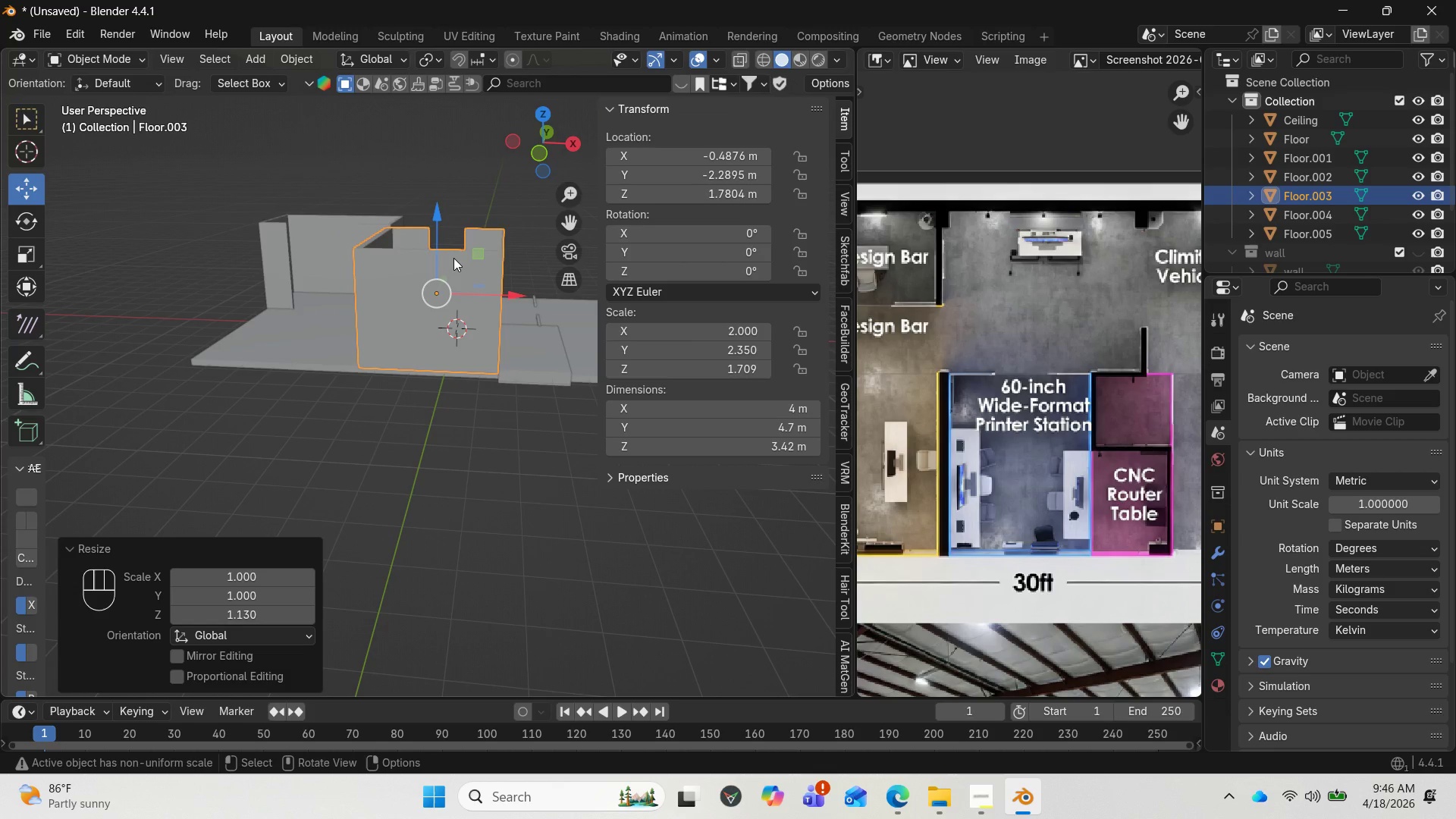 
type(SZ)
 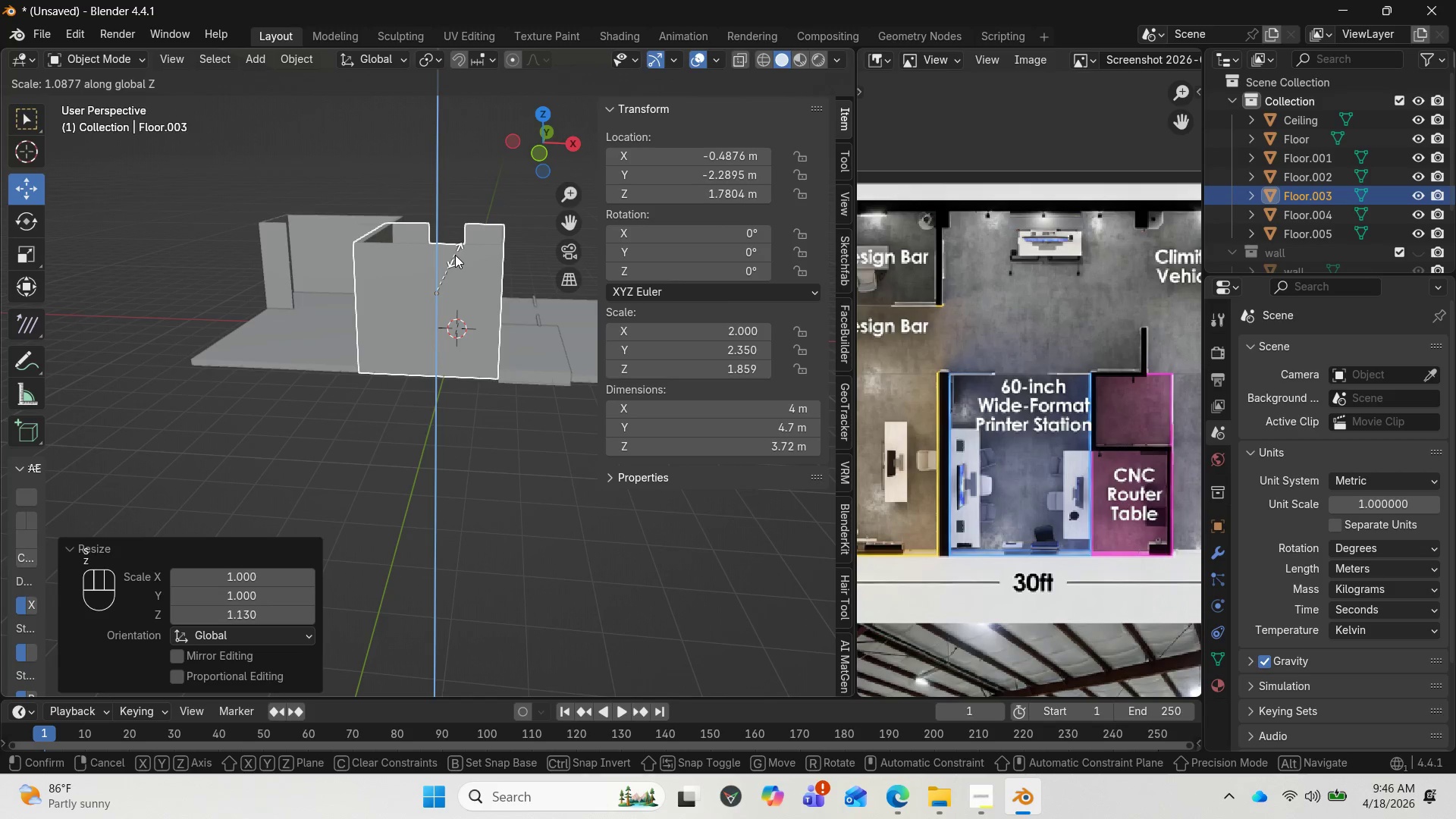 
left_click([455, 255])
 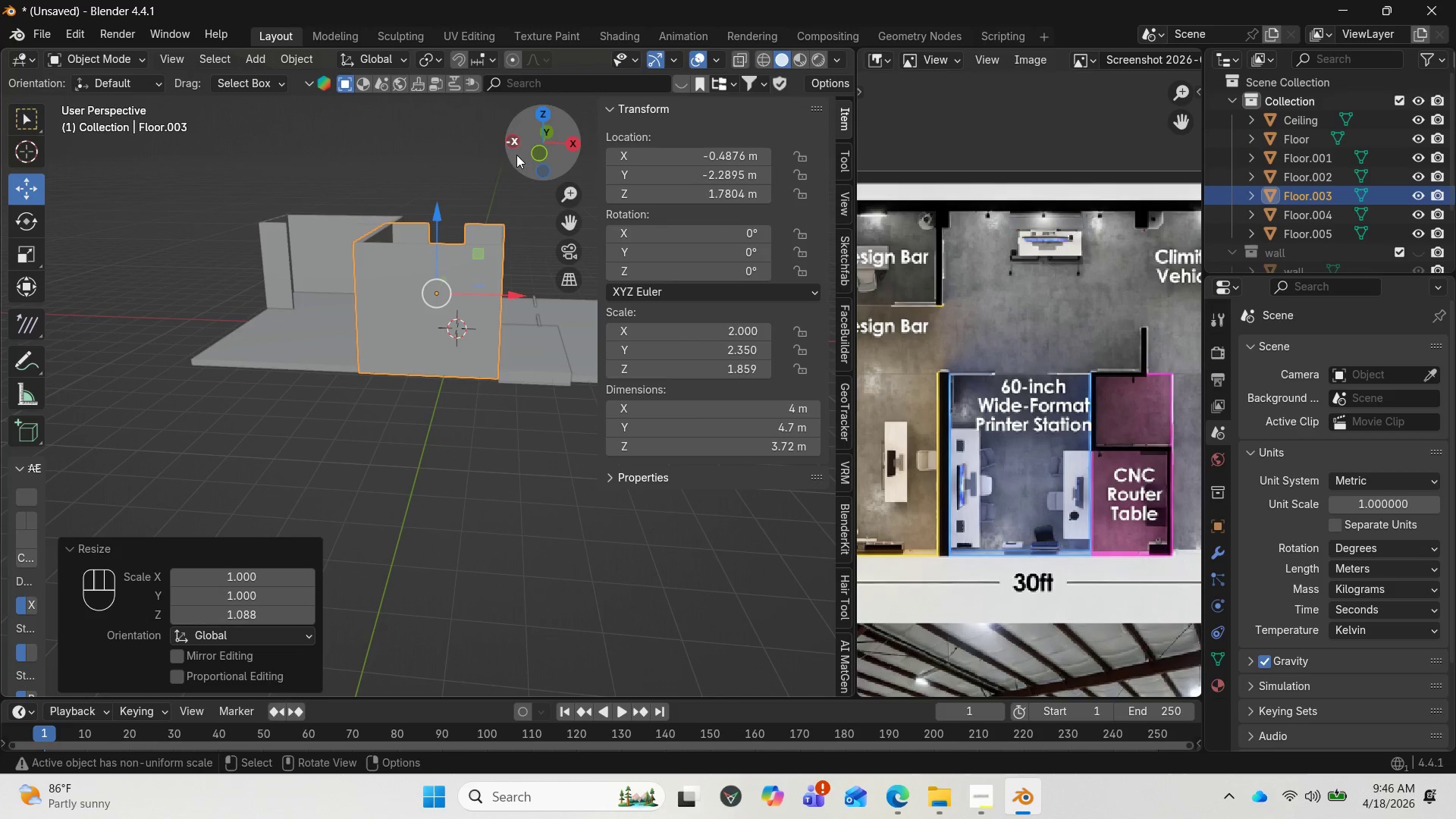 
left_click_drag(start_coordinate=[560, 140], to_coordinate=[712, 108])
 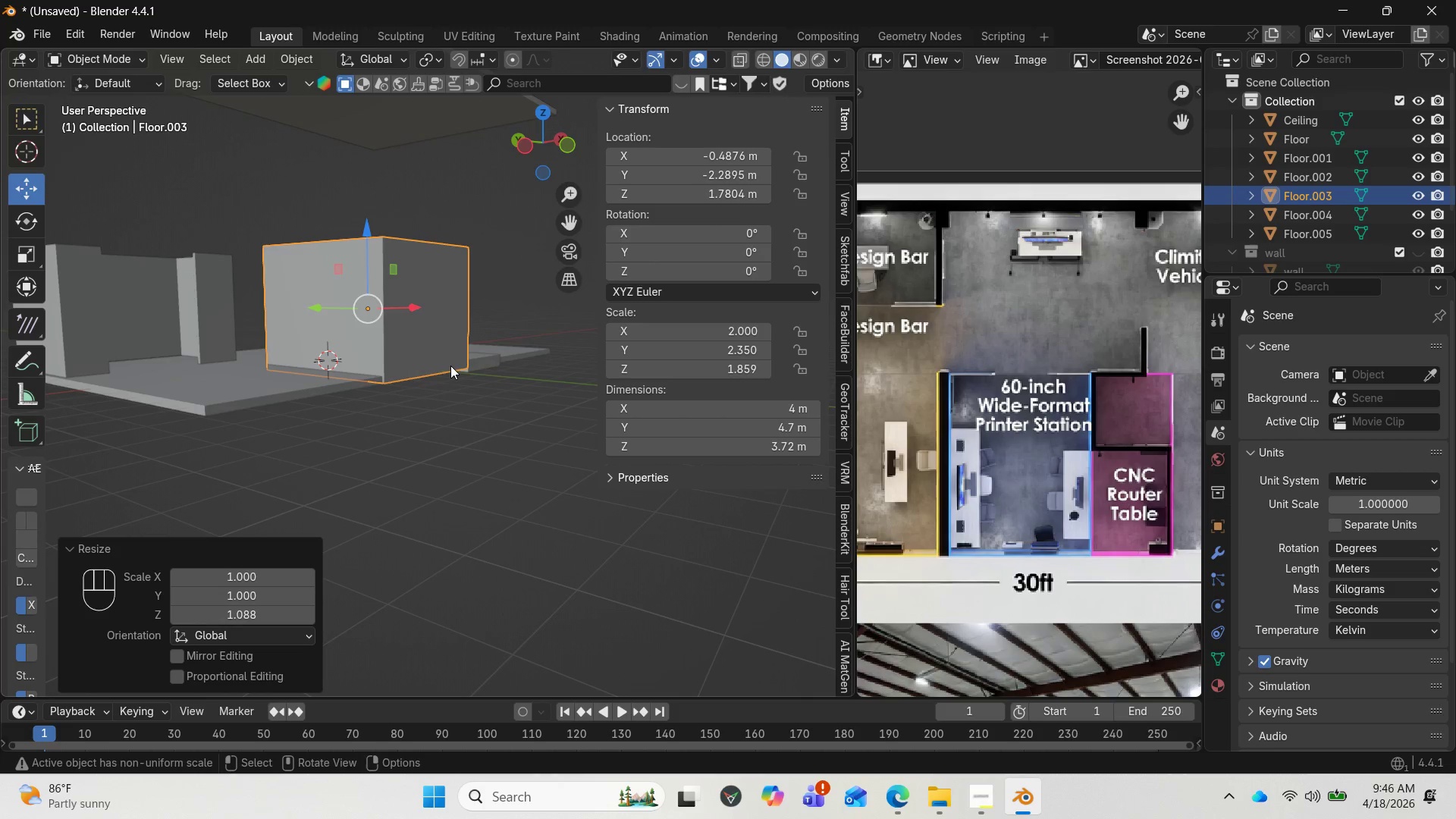 
type(SZ)
 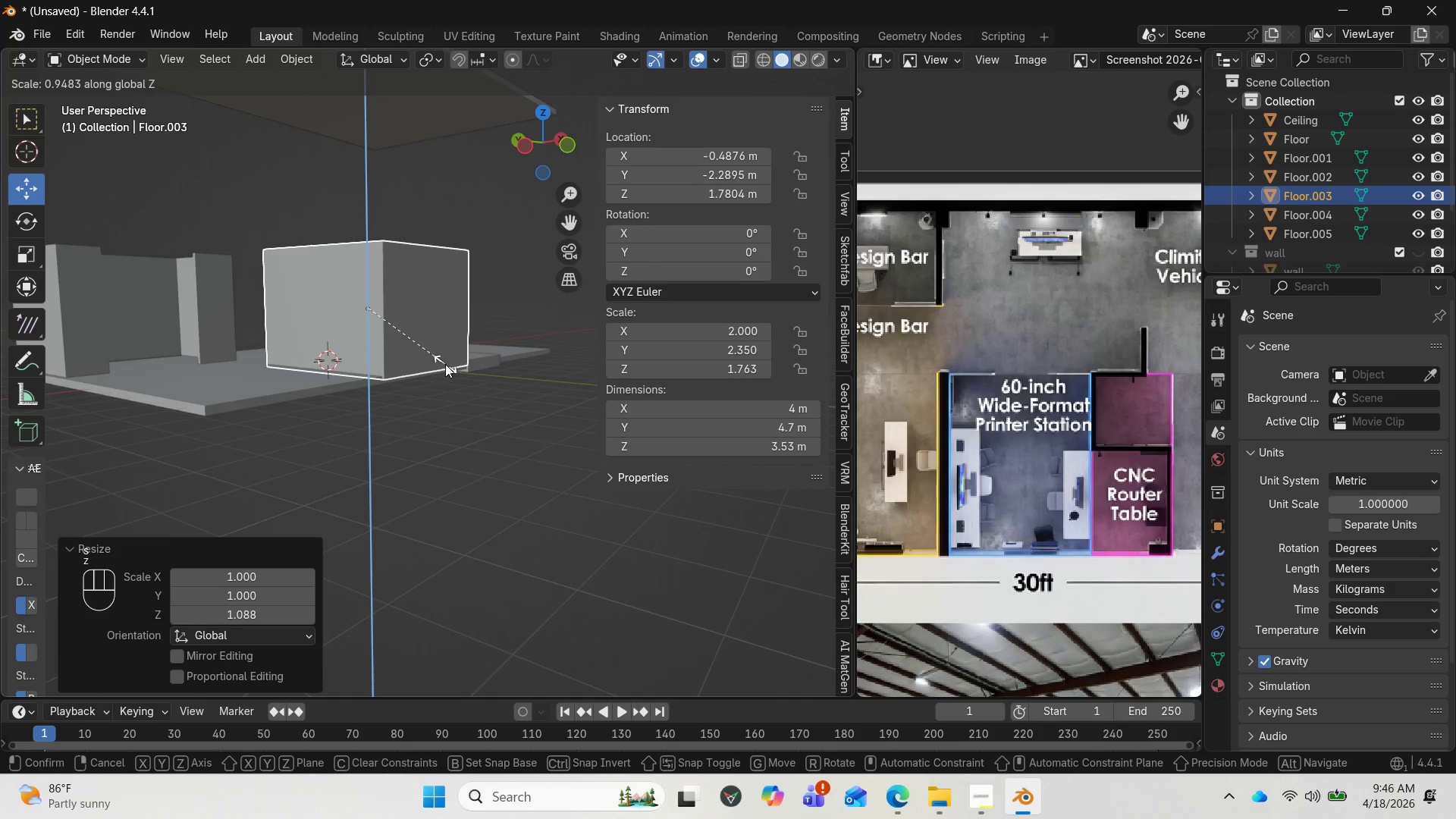 
left_click([445, 364])
 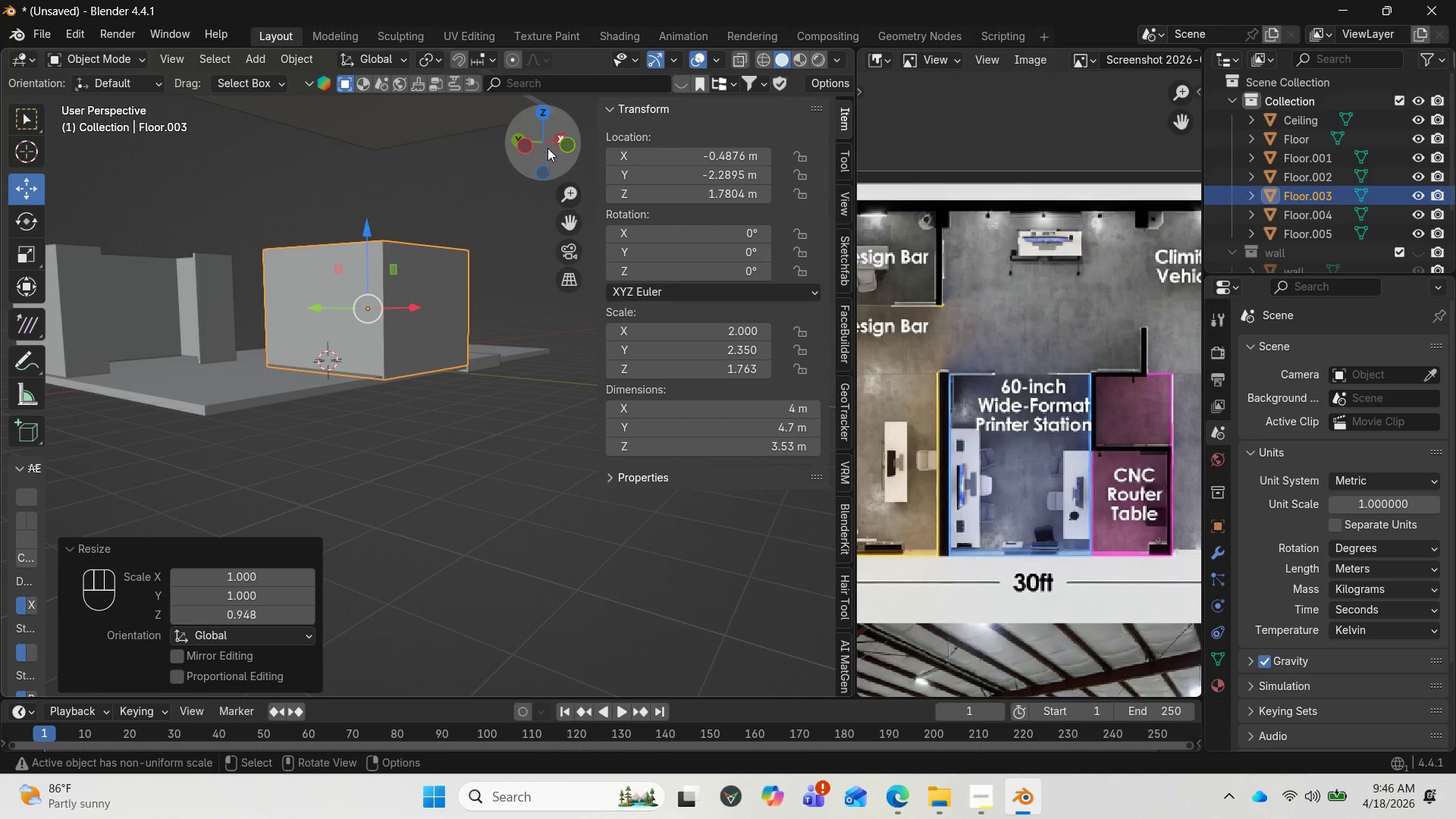 
left_click_drag(start_coordinate=[548, 143], to_coordinate=[203, 181])
 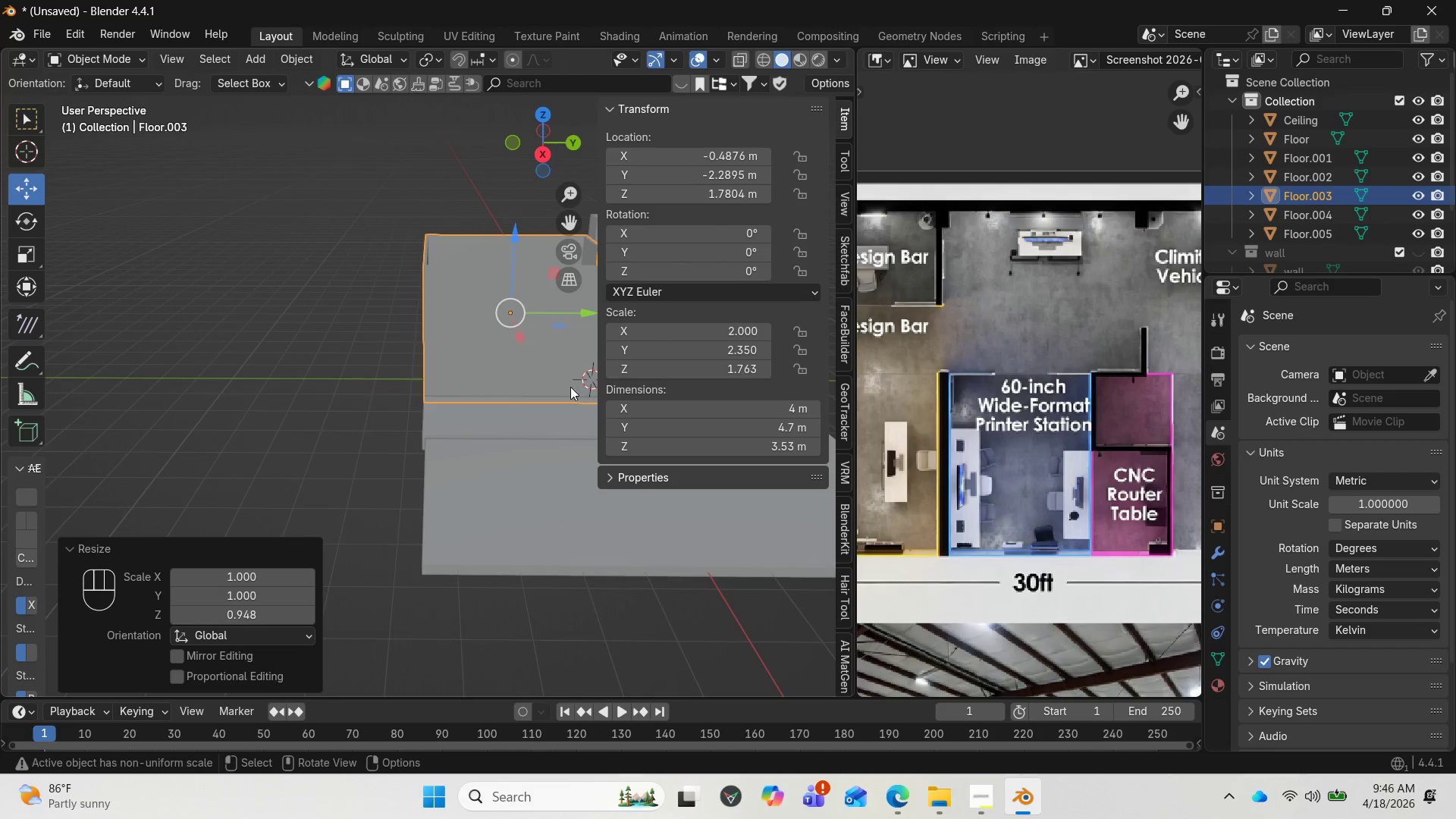 
scroll: coordinate [497, 422], scroll_direction: down, amount: 1.0
 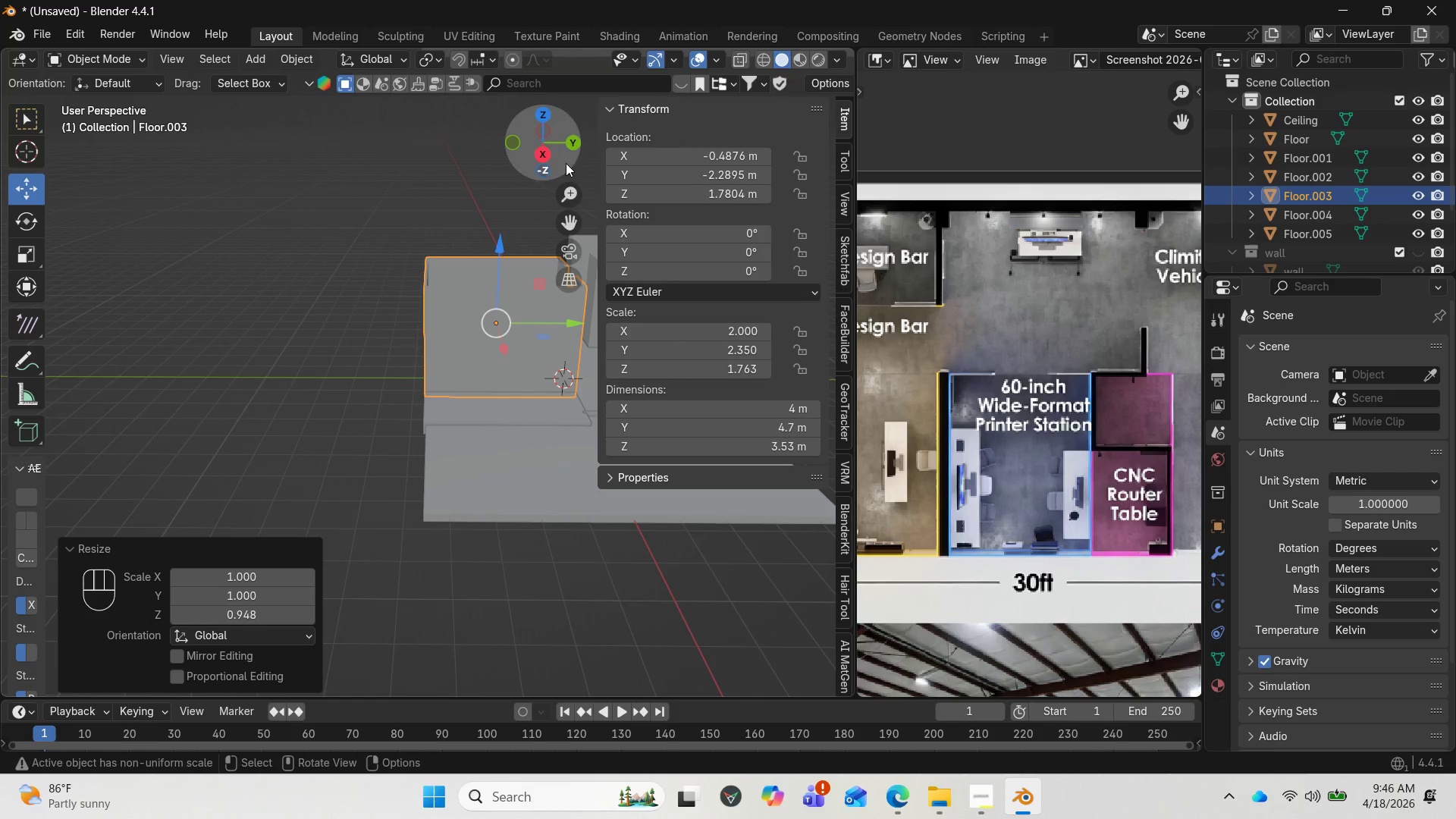 
left_click_drag(start_coordinate=[560, 154], to_coordinate=[470, 150])
 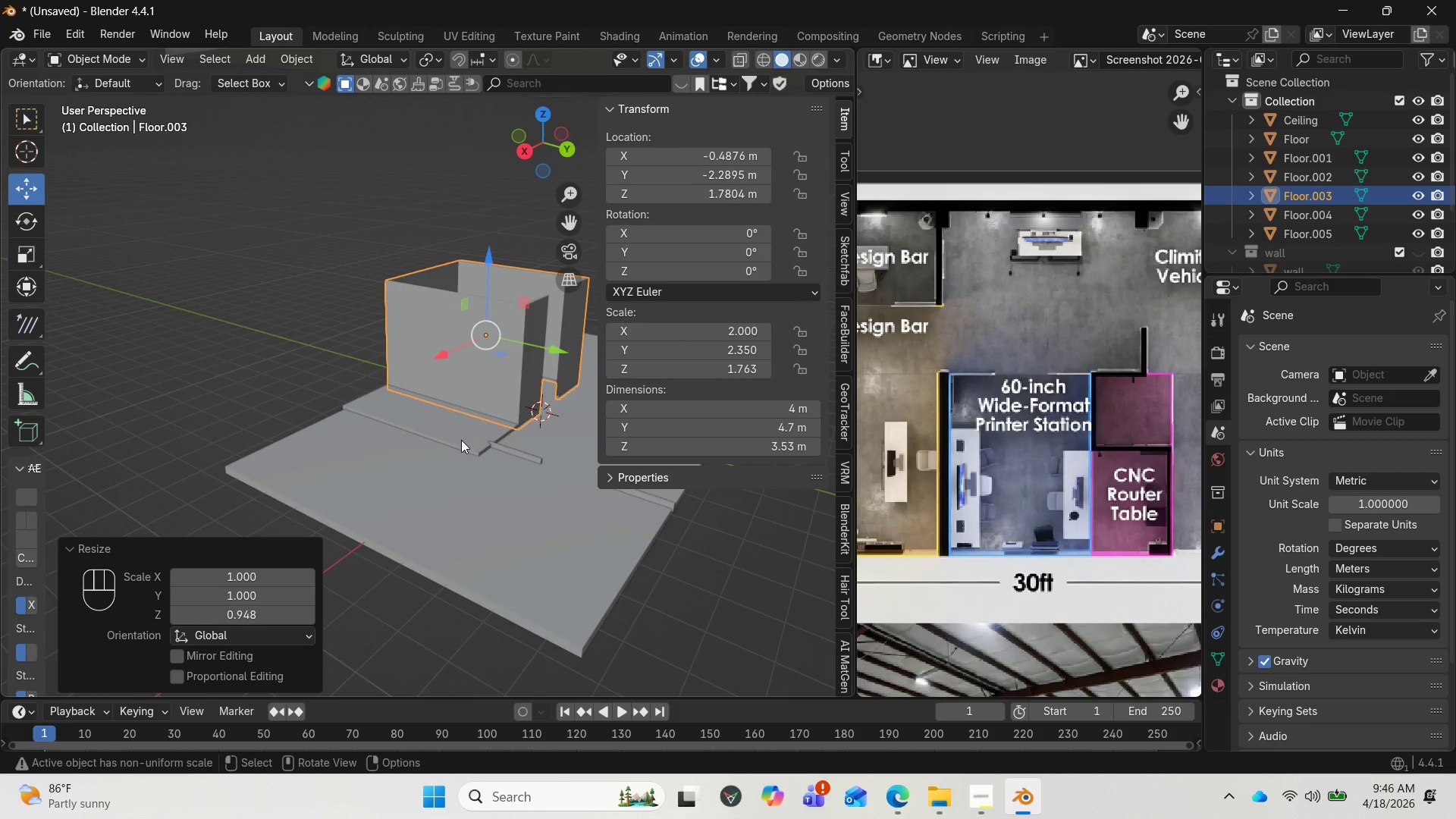 
left_click([460, 440])
 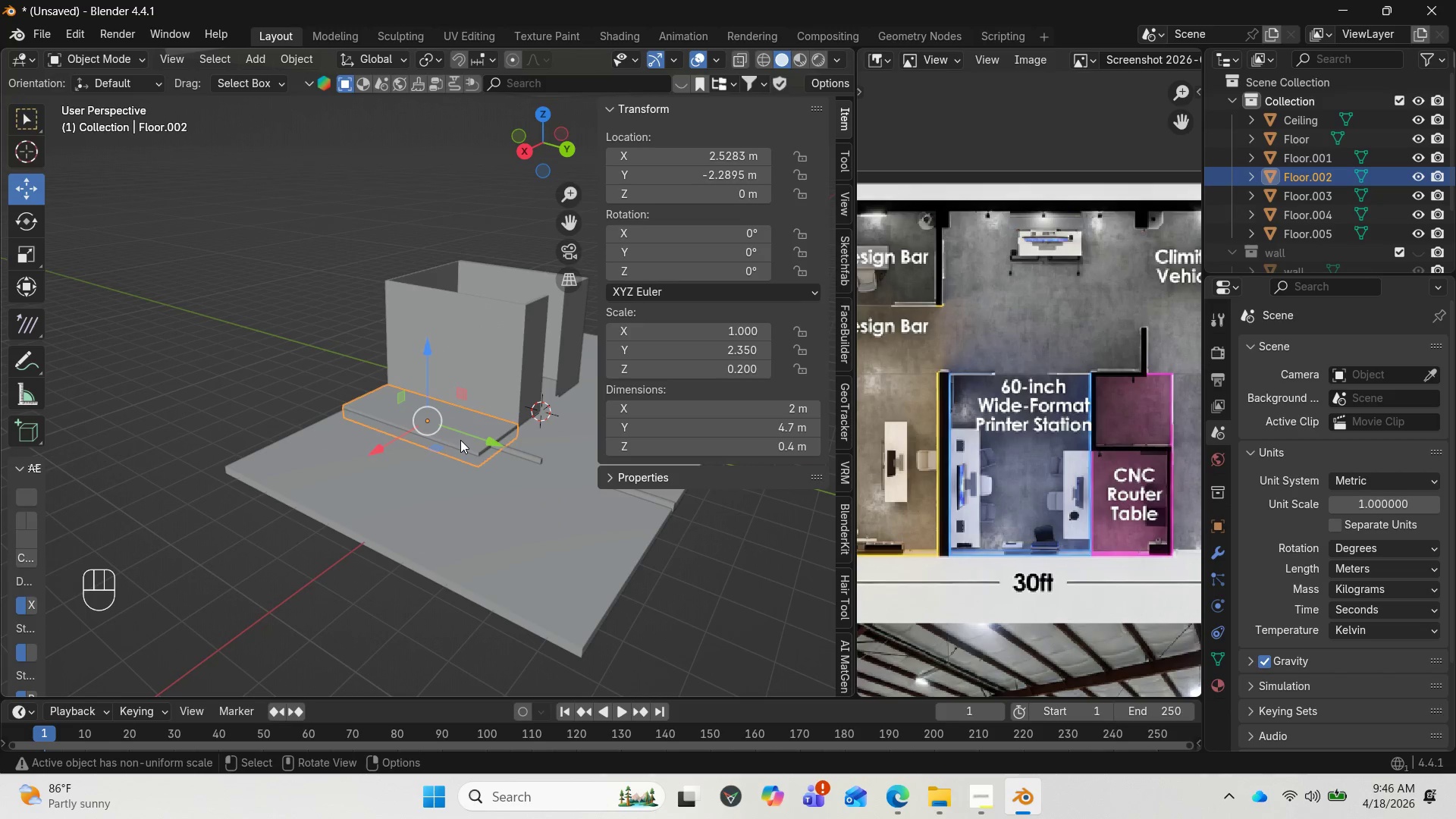 
wait(5.44)
 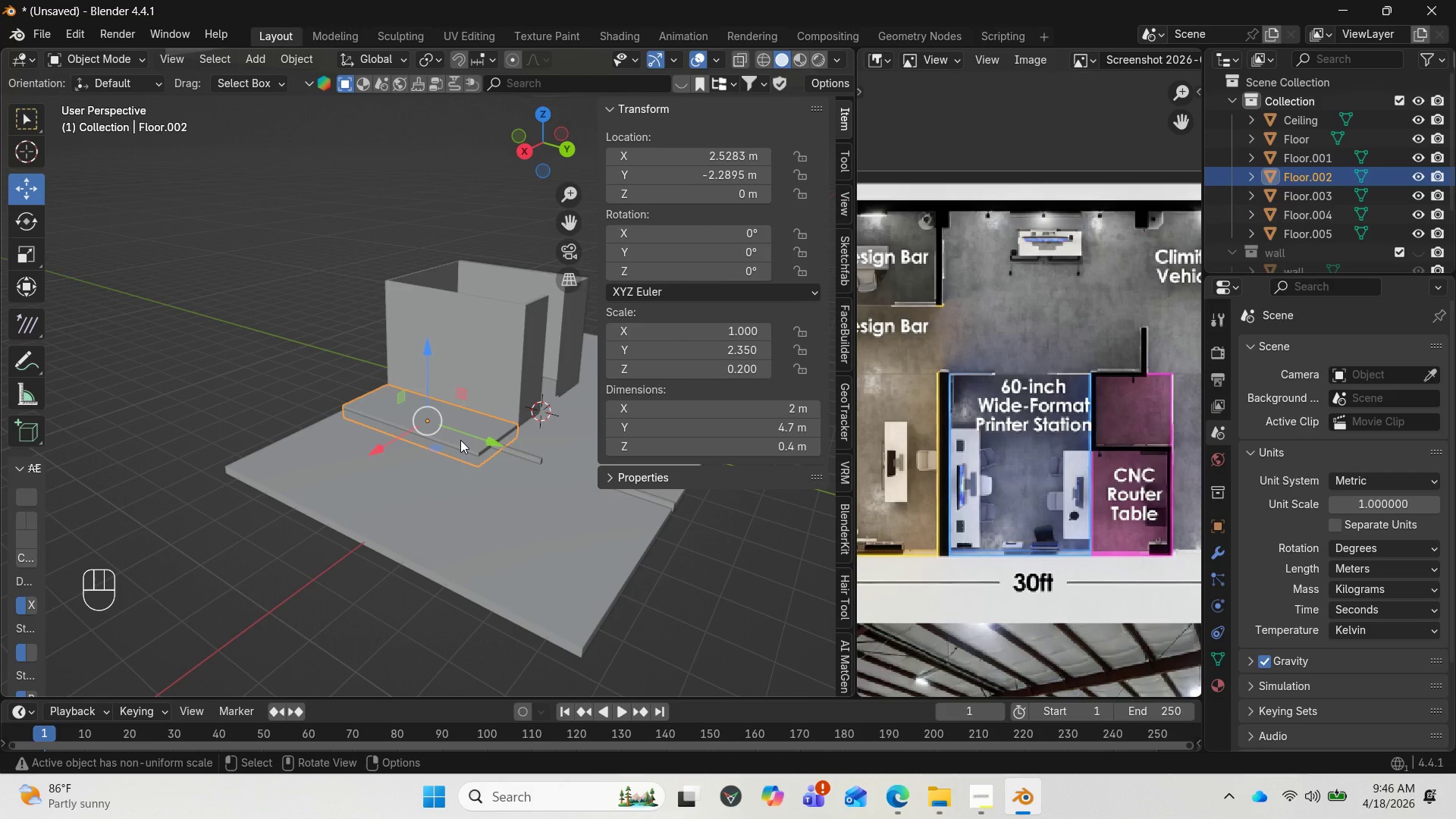 
left_click([984, 808])